 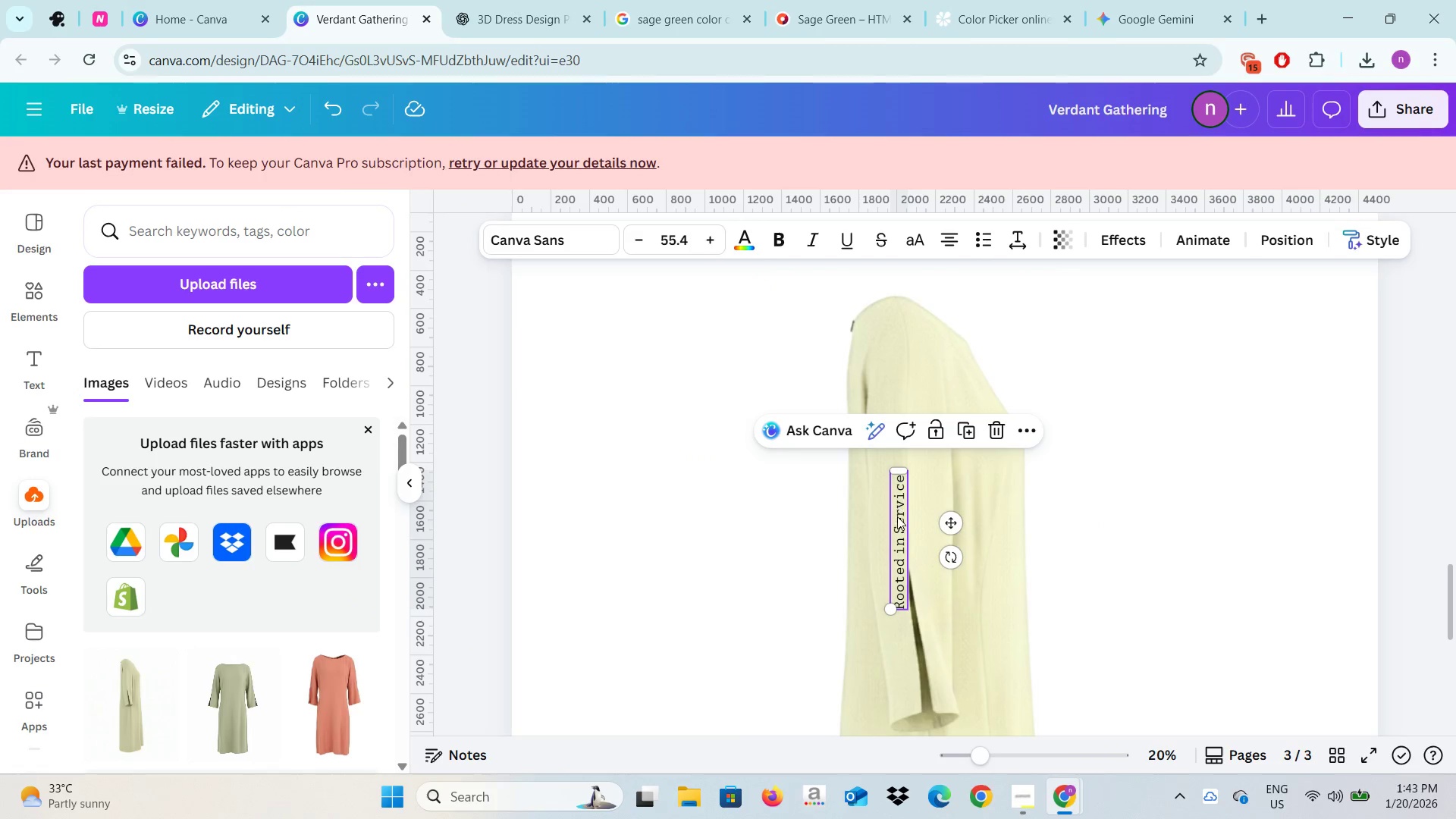 
left_click_drag(start_coordinate=[954, 528], to_coordinate=[964, 452])
 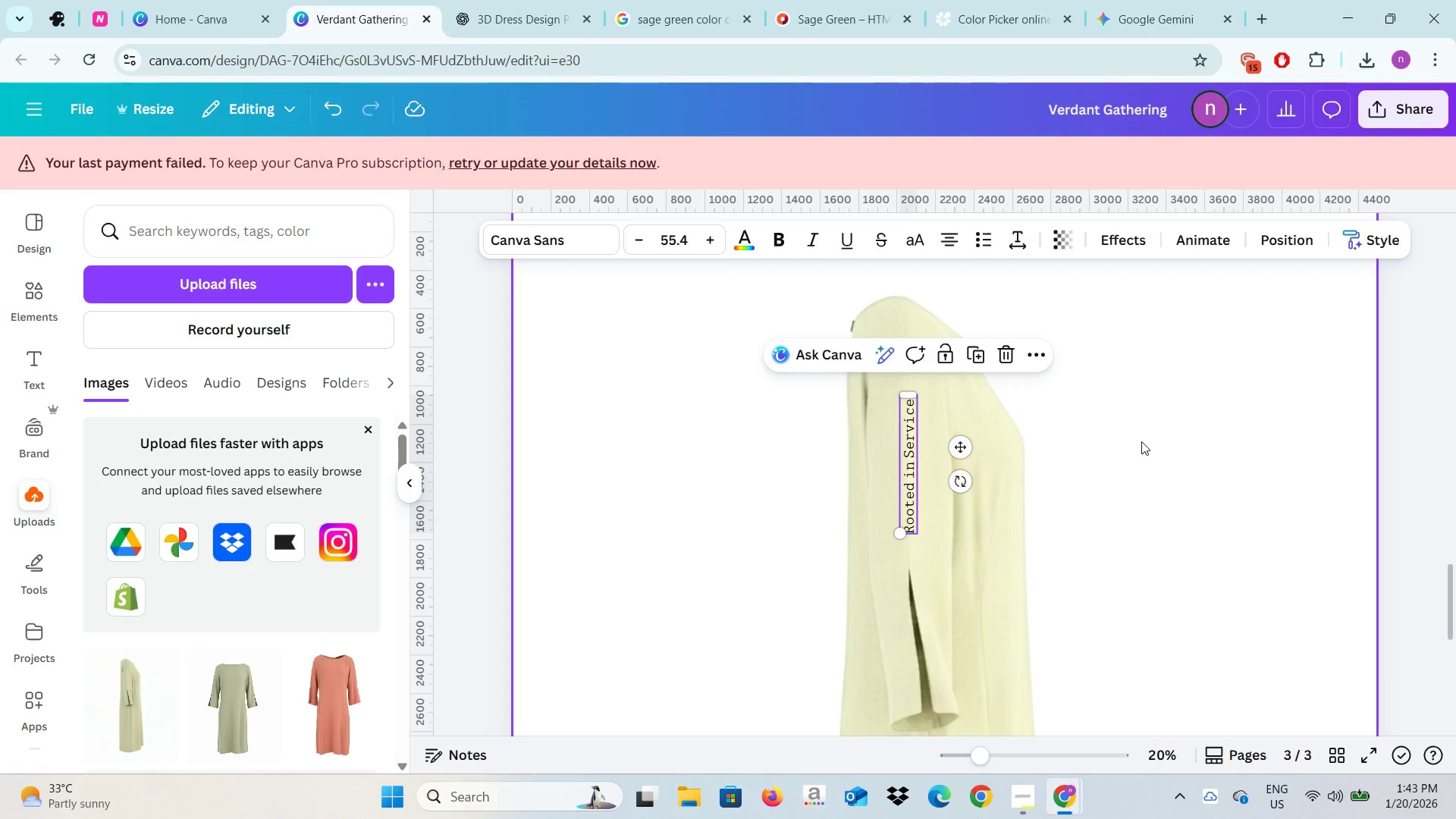 
left_click([1141, 441])
 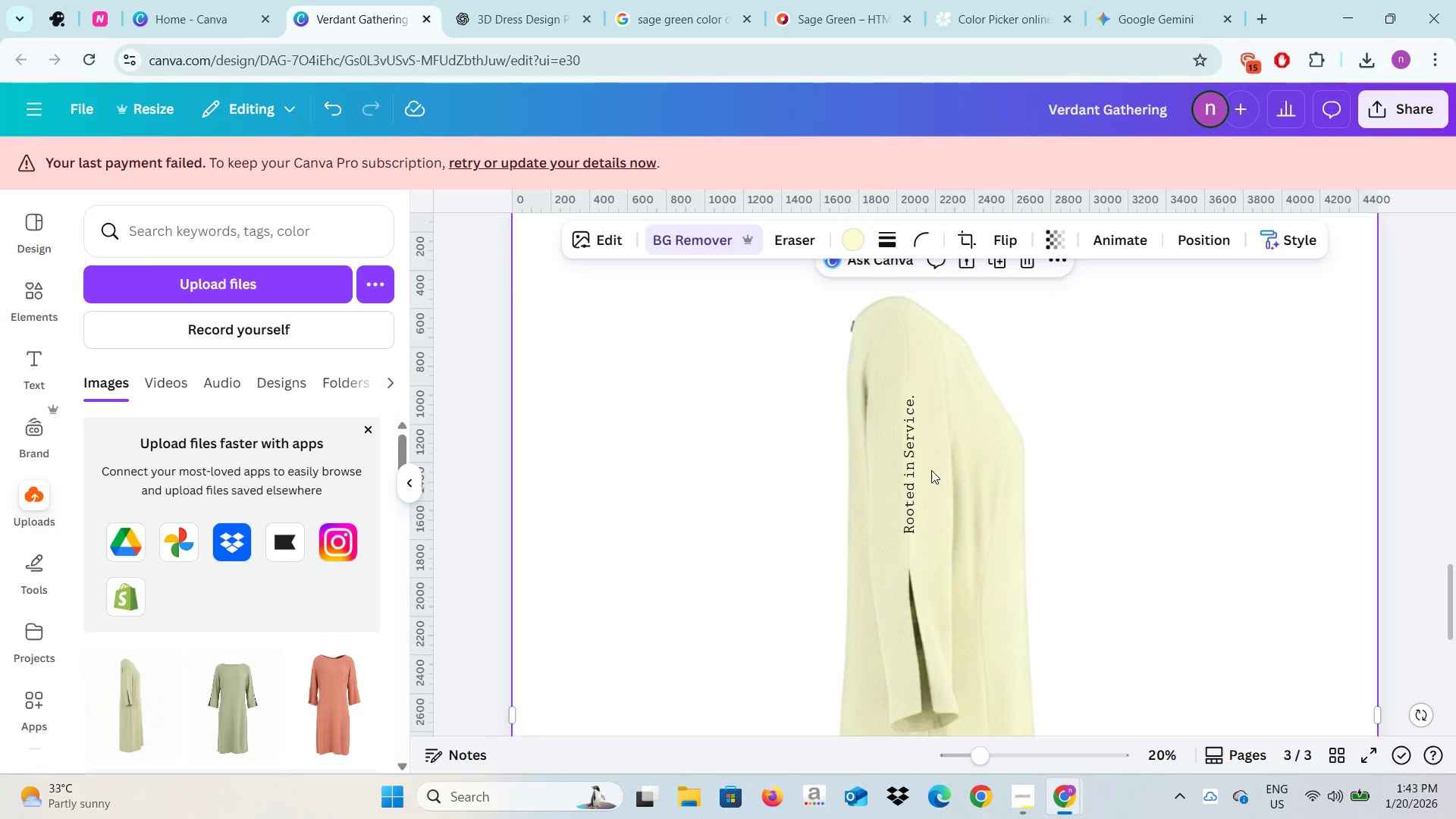 
left_click([902, 487])
 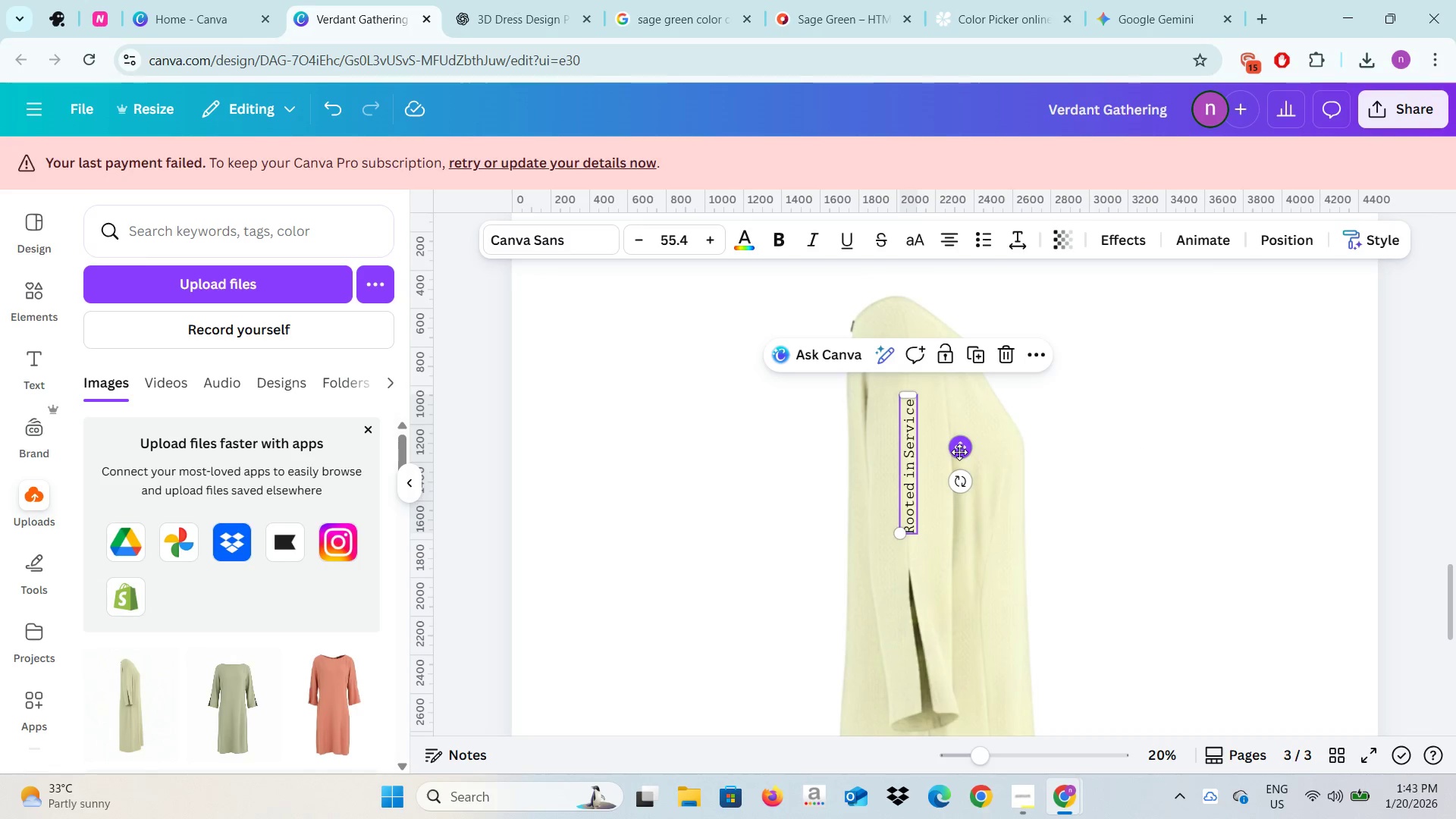 
left_click_drag(start_coordinate=[959, 452], to_coordinate=[962, 447])
 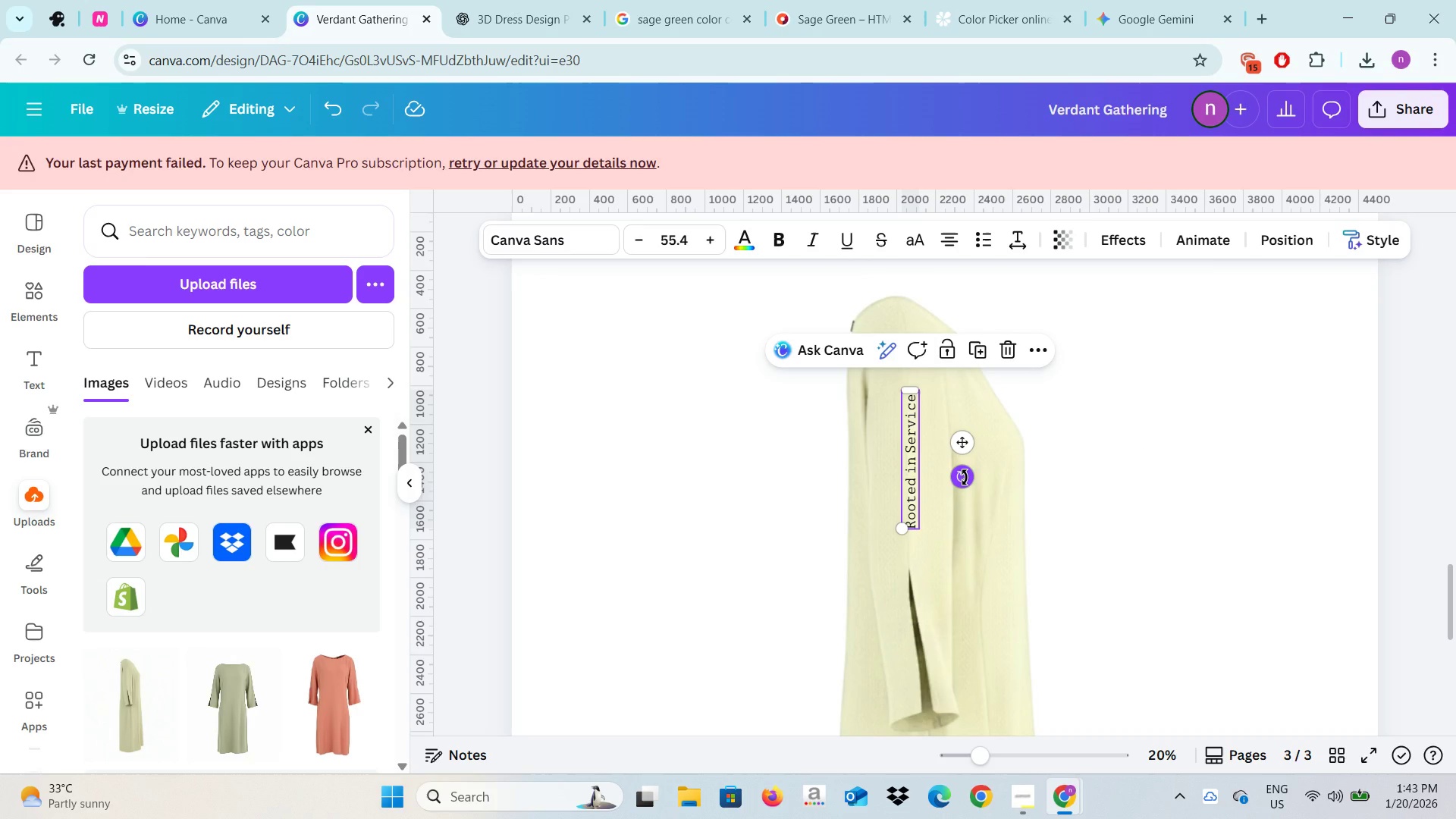 
left_click_drag(start_coordinate=[965, 478], to_coordinate=[911, 483])
 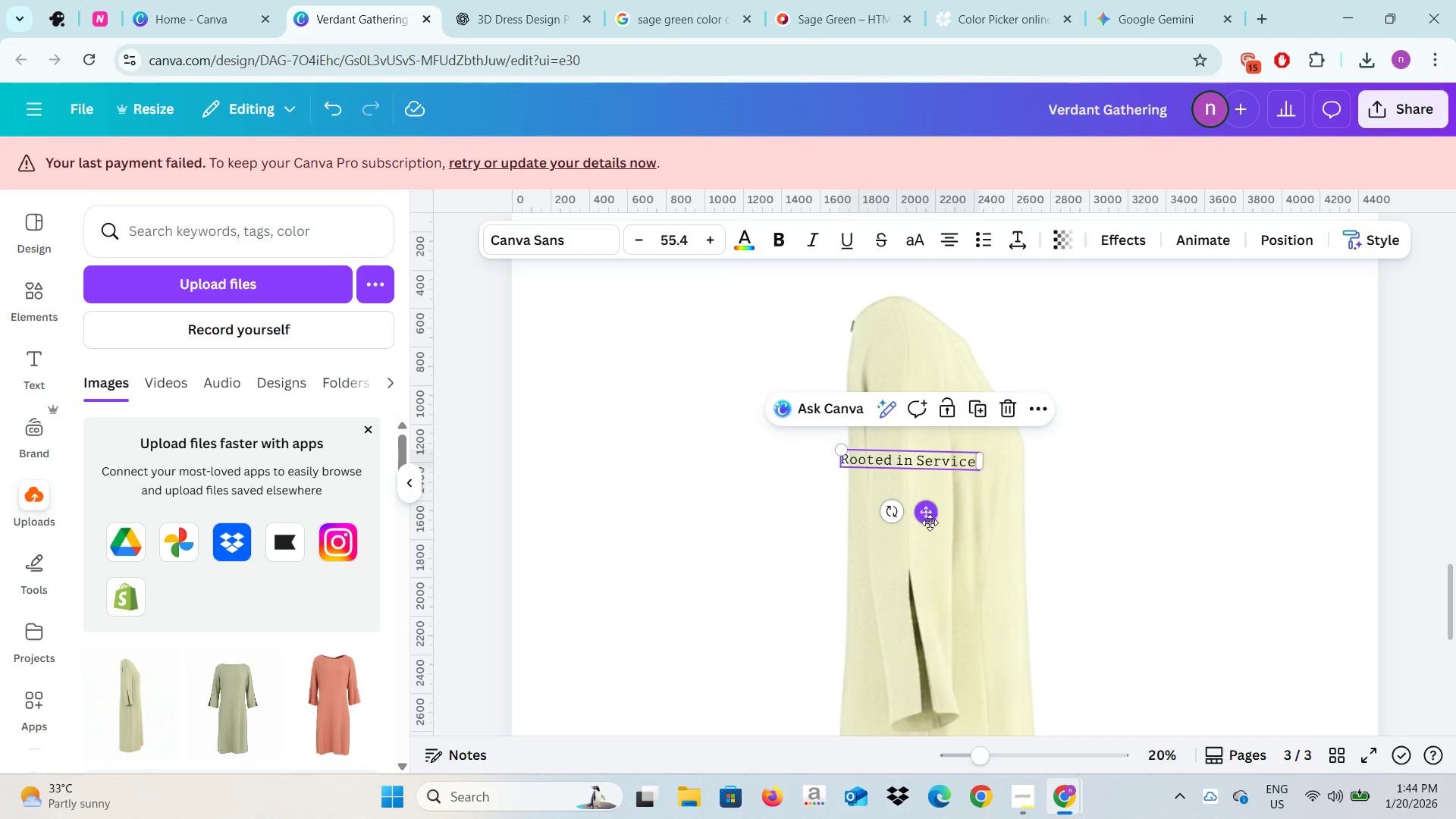 
left_click_drag(start_coordinate=[930, 522], to_coordinate=[937, 479])
 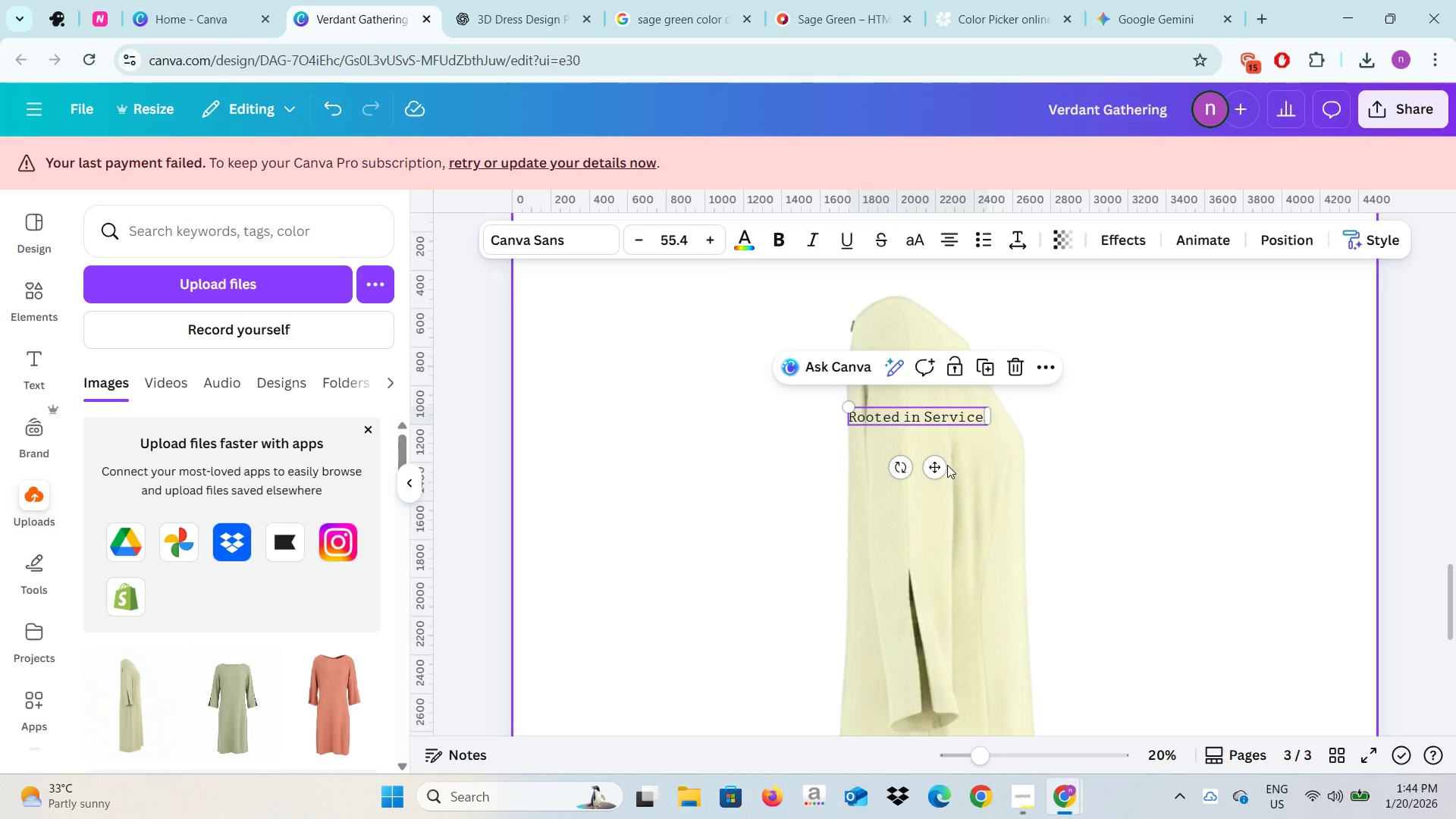 
wait(7.67)
 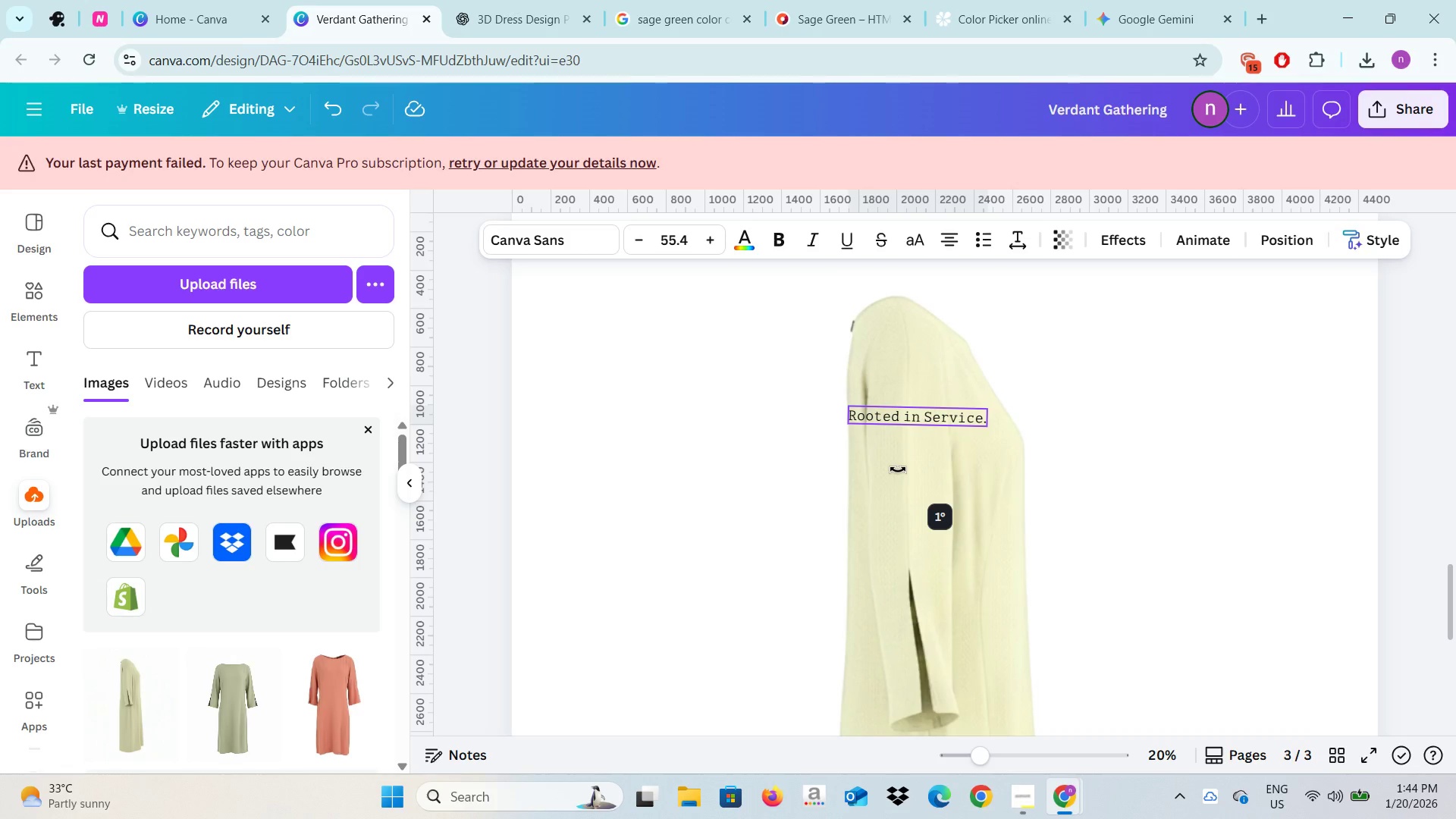 
left_click_drag(start_coordinate=[988, 414], to_coordinate=[912, 415])
 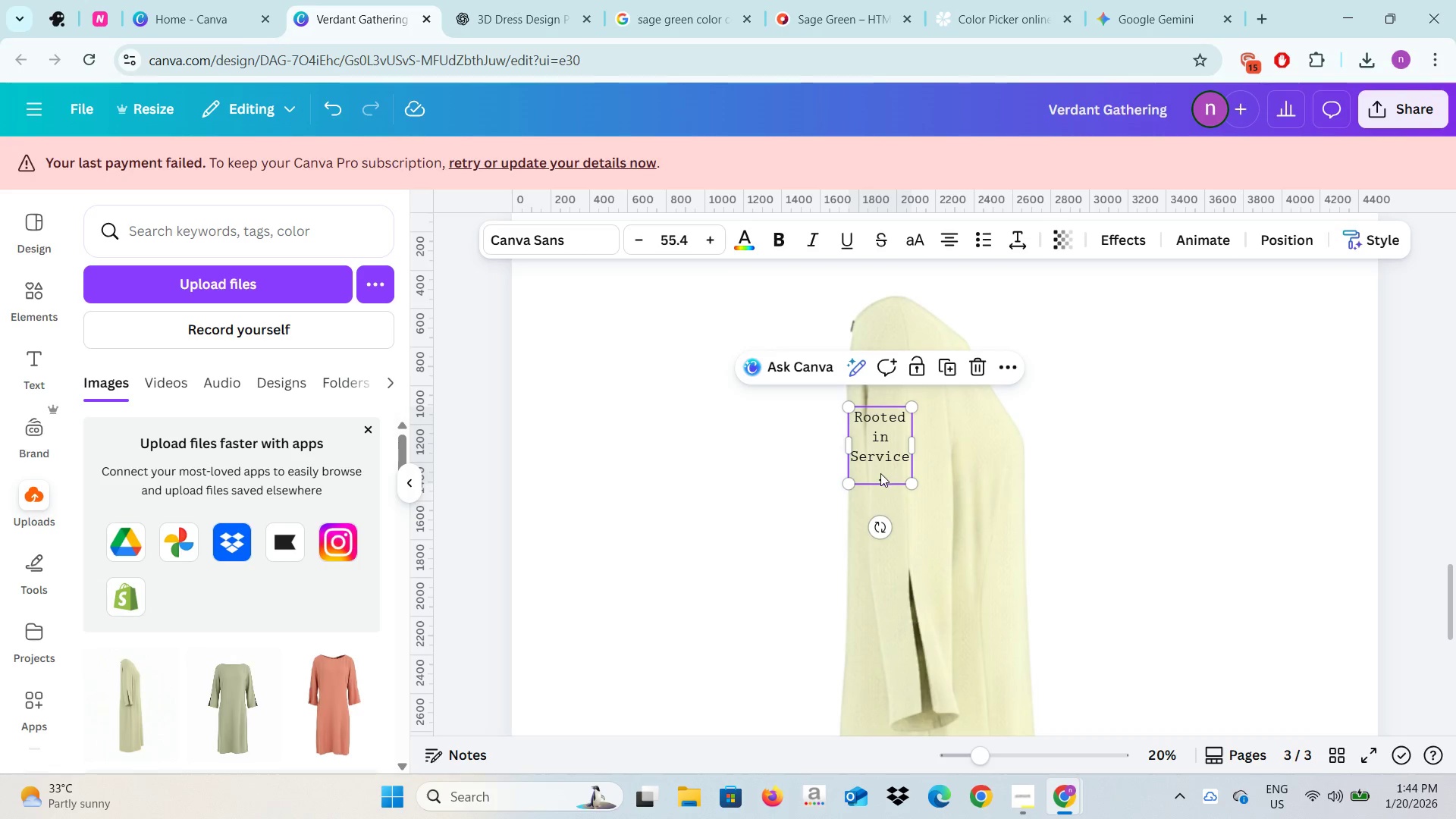 
left_click([883, 474])
 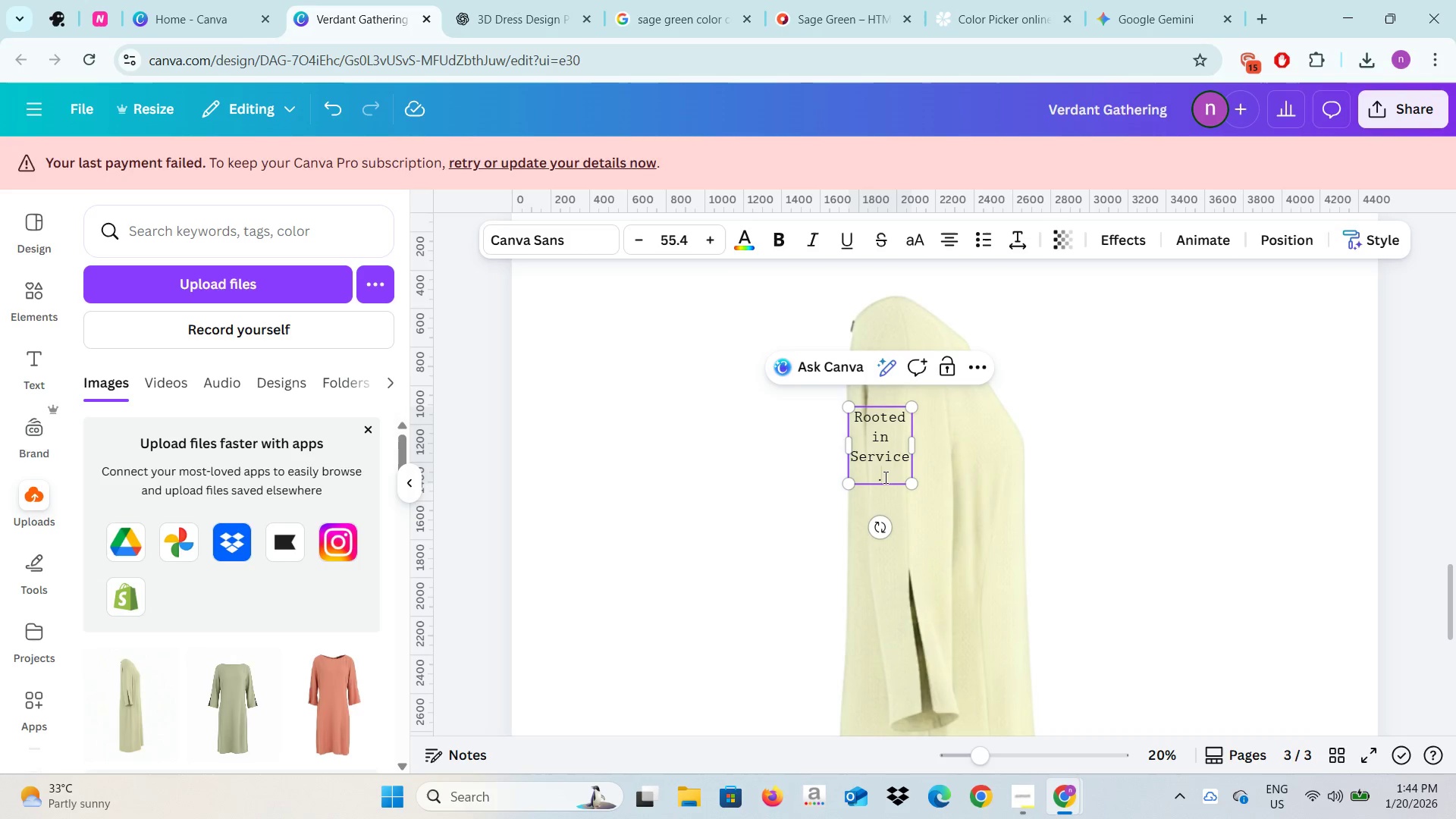 
left_click([884, 477])
 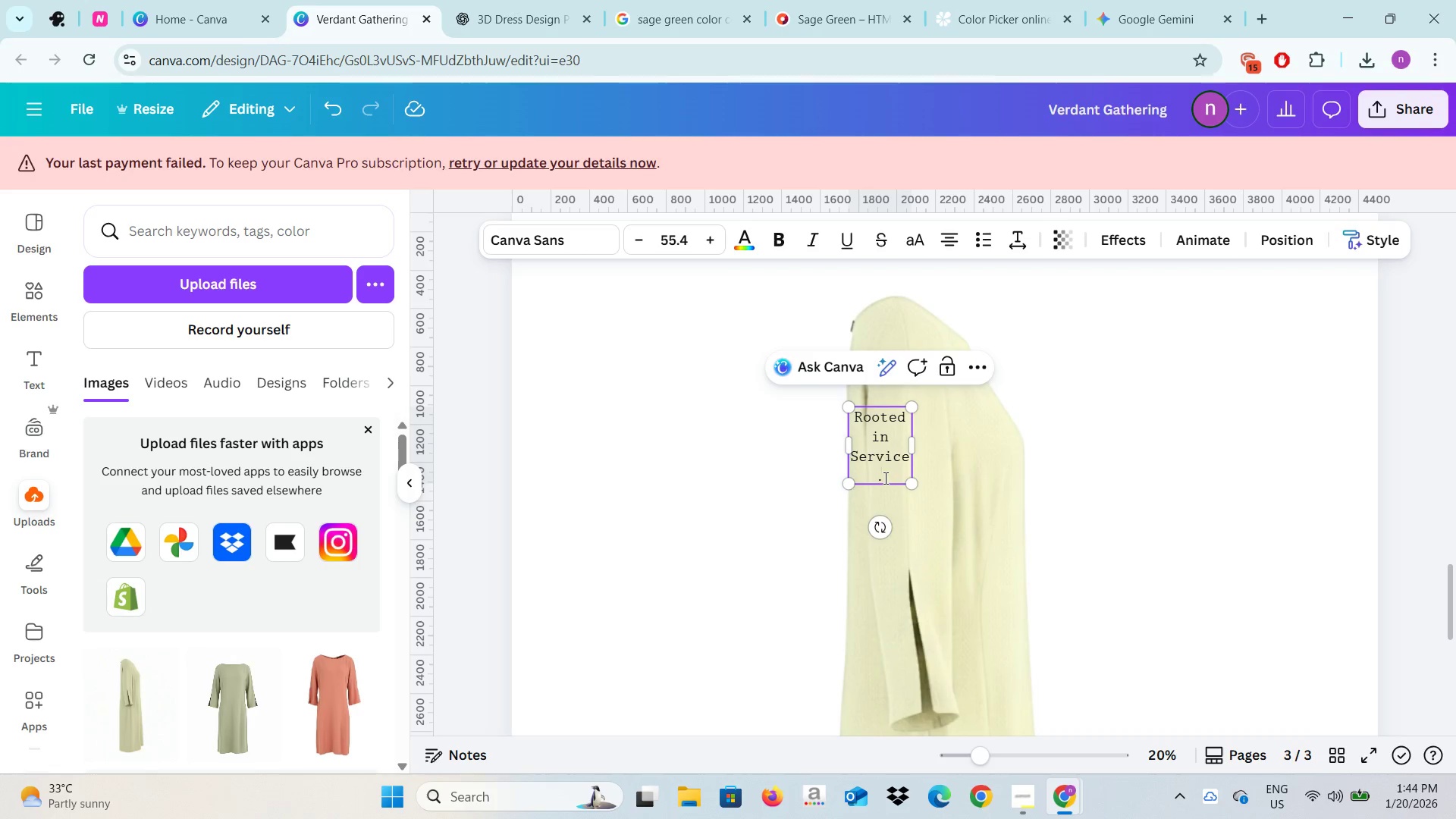 
key(Backspace)
 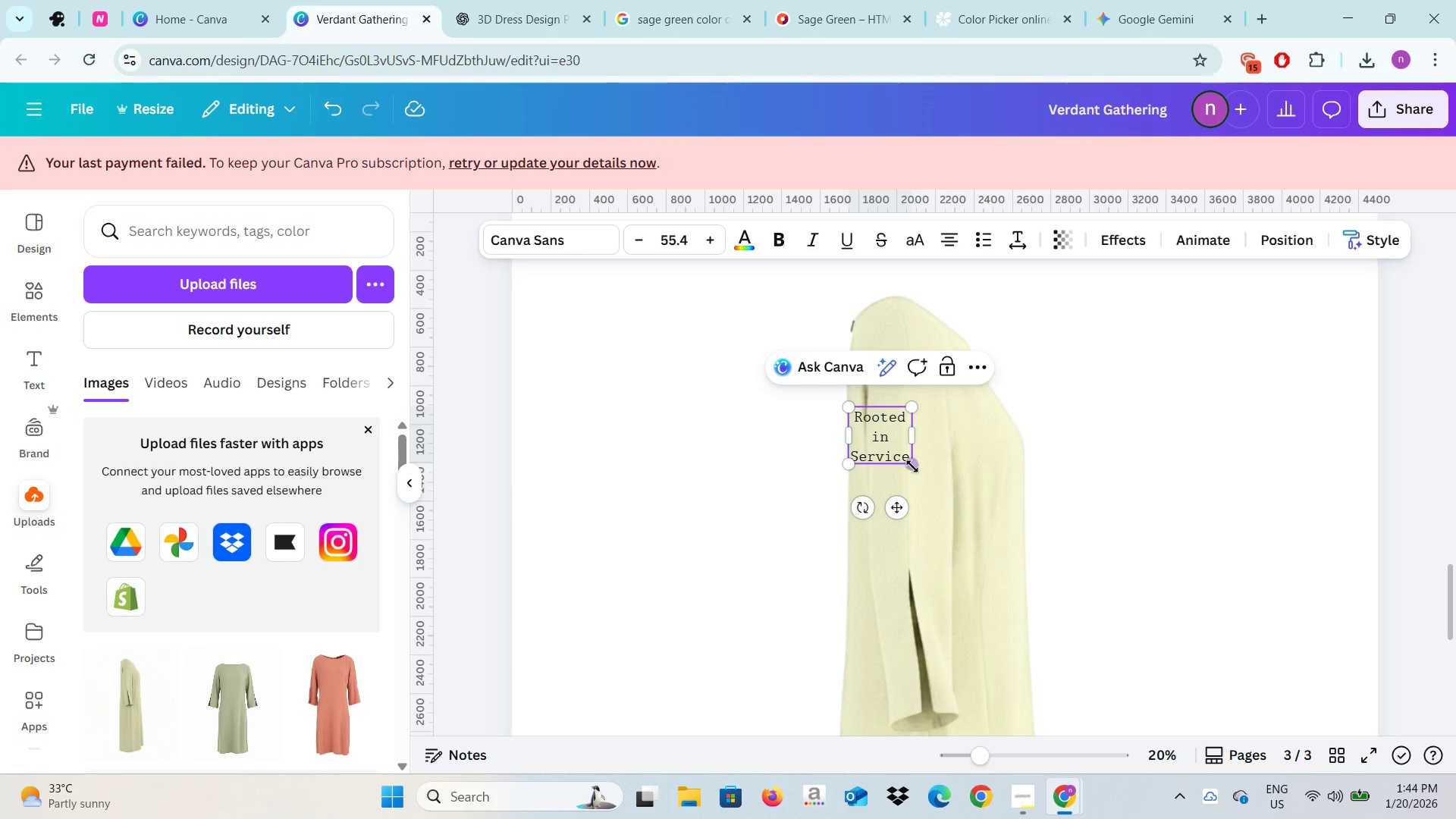 
left_click([918, 464])
 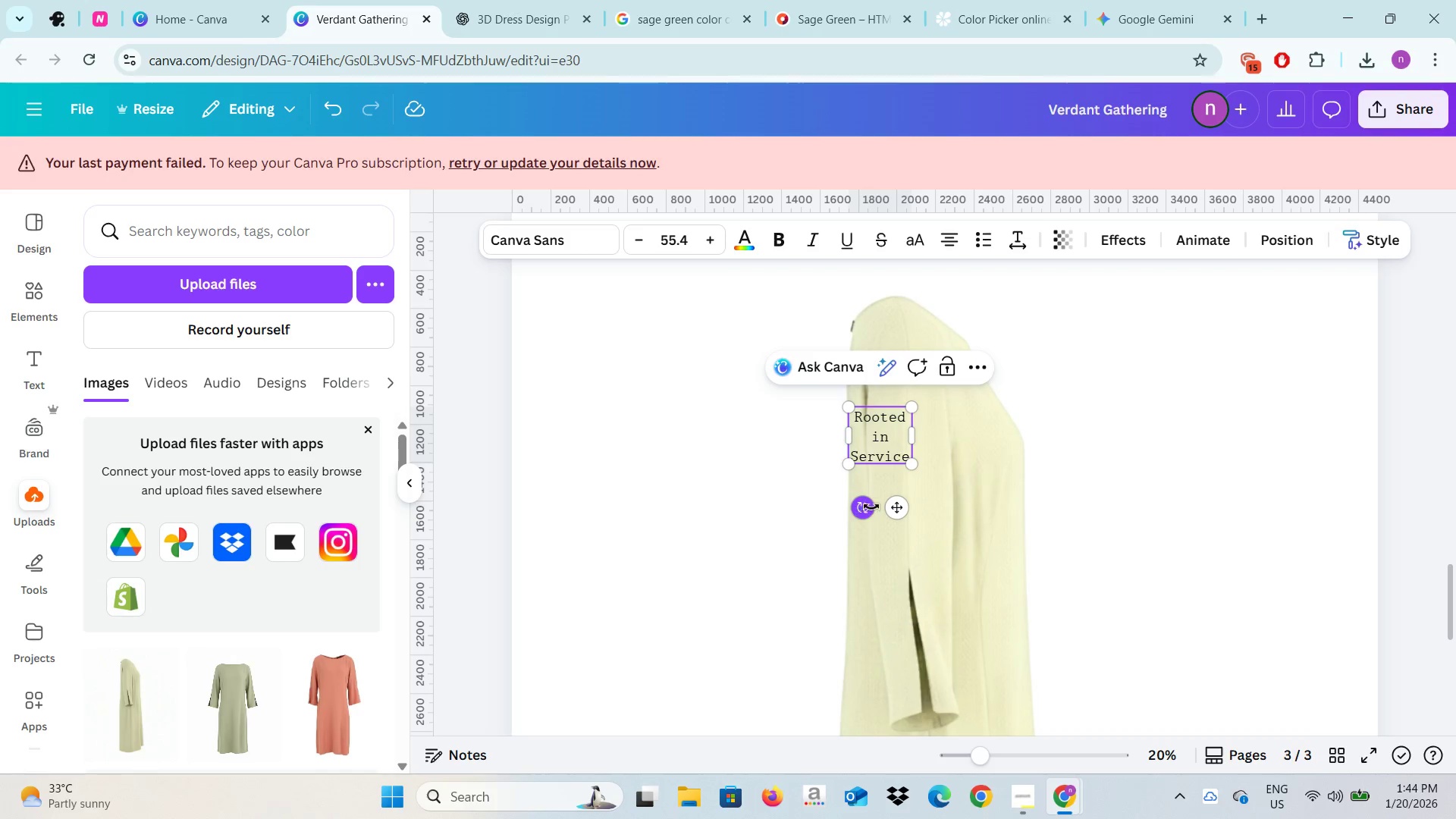 
left_click_drag(start_coordinate=[892, 507], to_coordinate=[920, 485])
 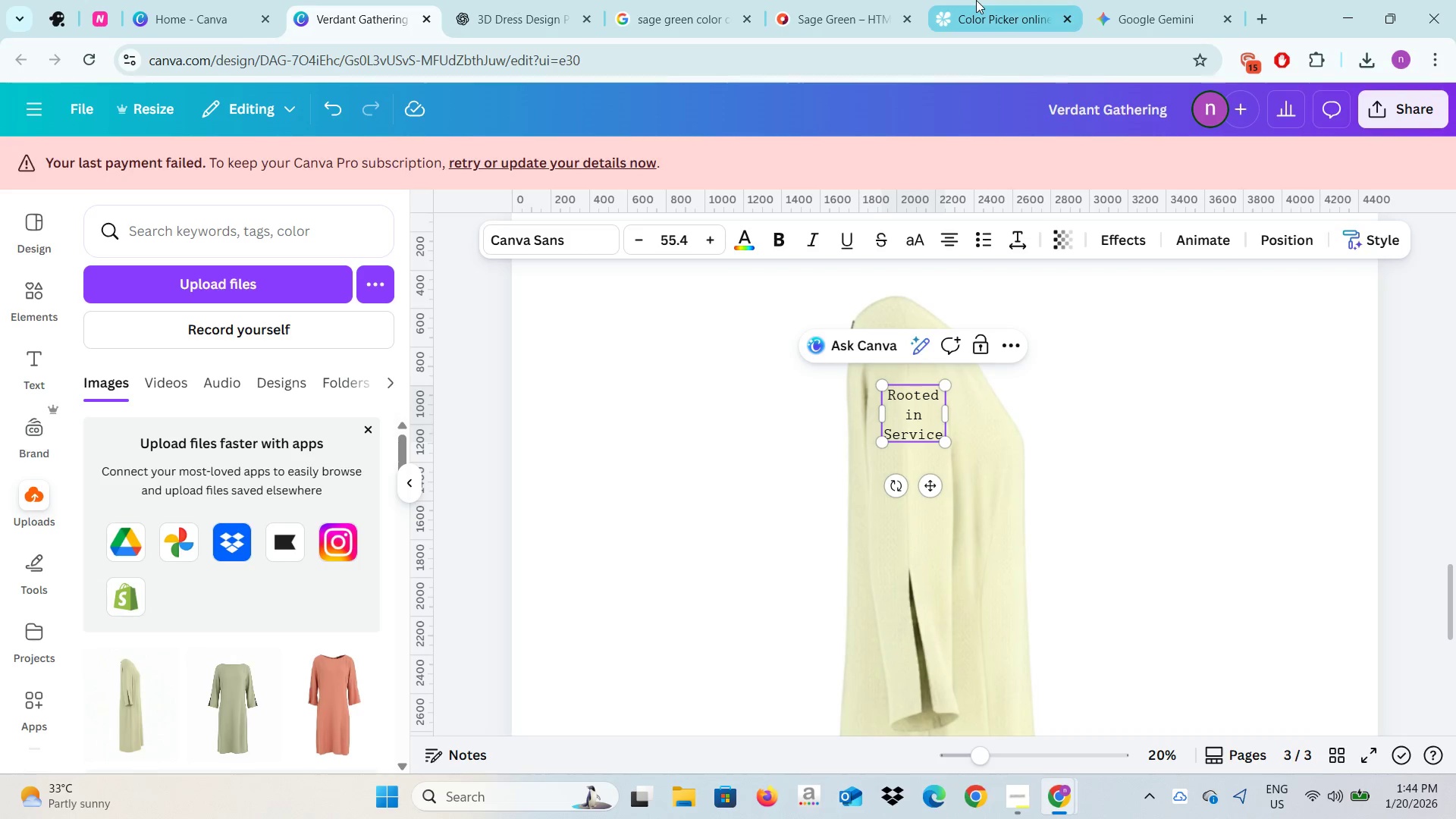 
left_click([976, 0])
 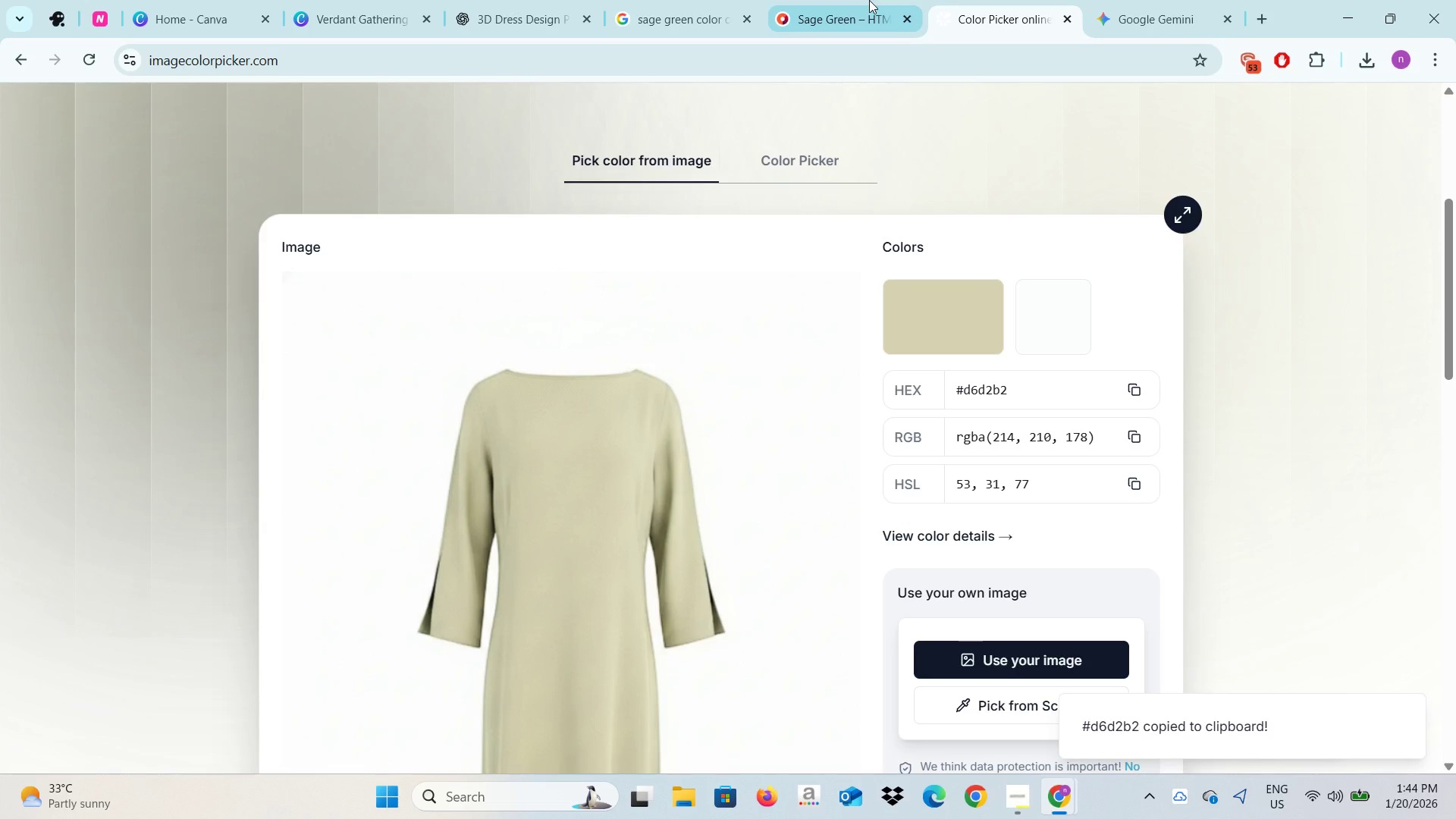 
left_click([869, 0])
 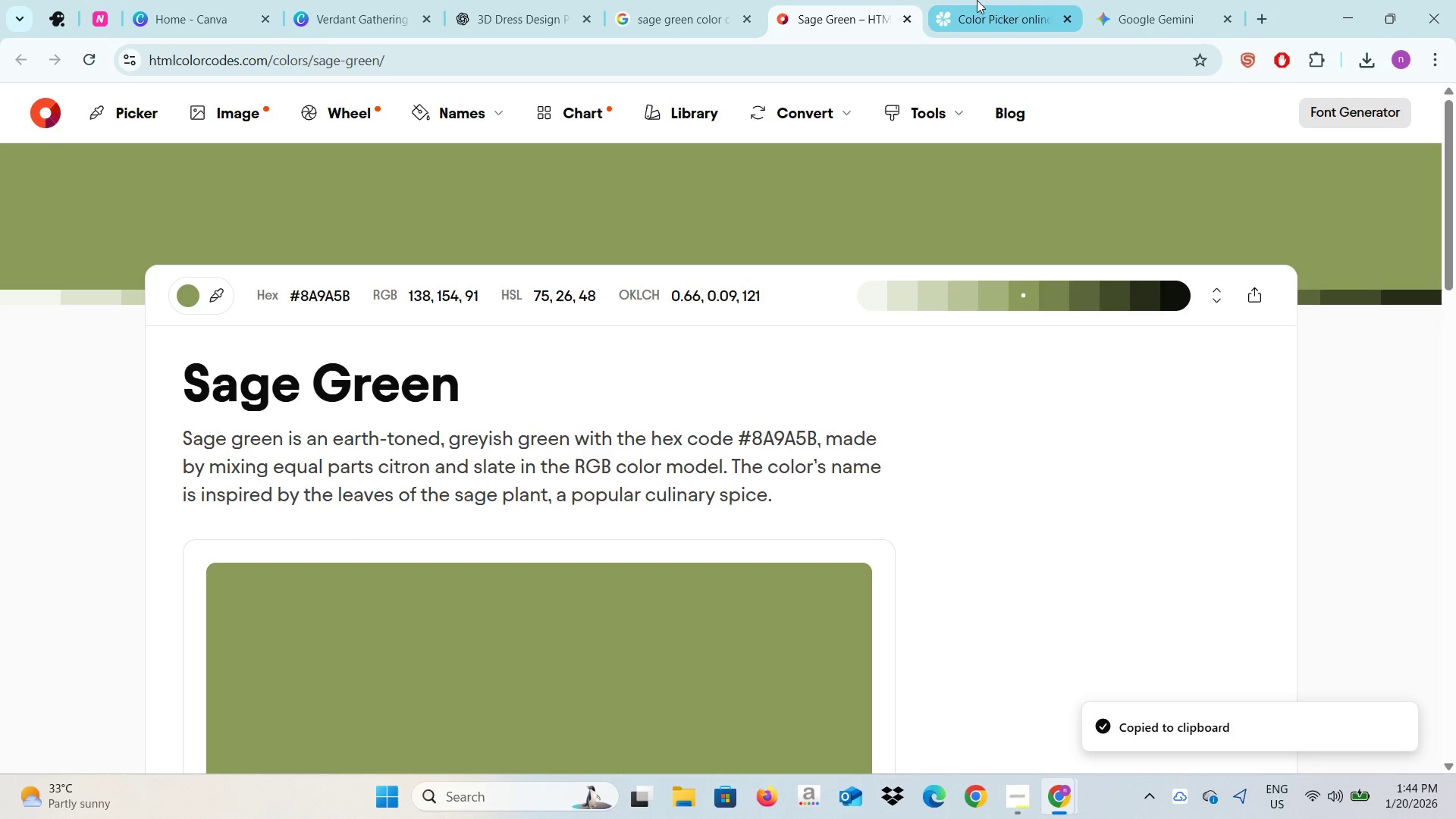 
left_click([977, 0])
 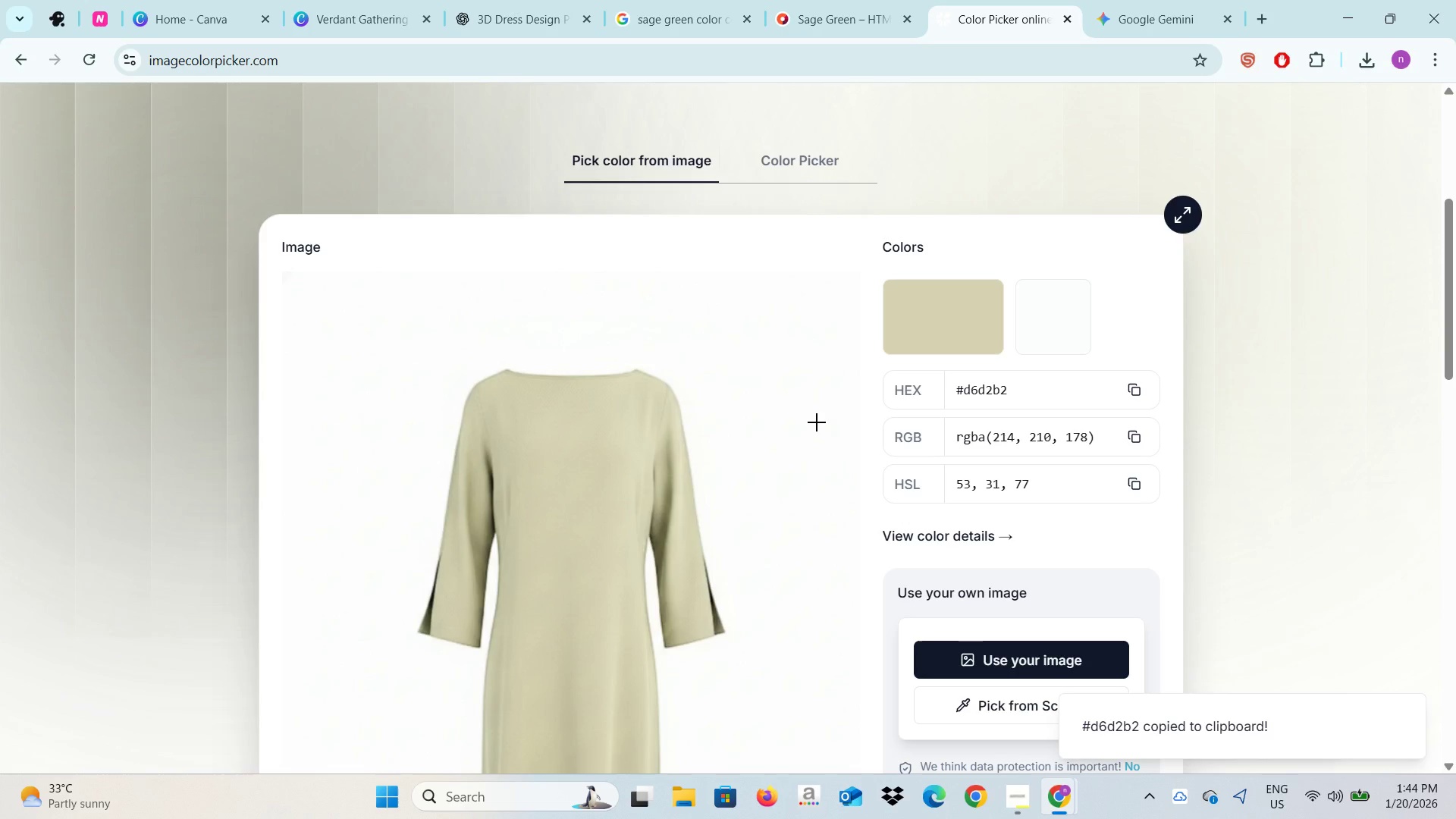 
left_click([389, 0])
 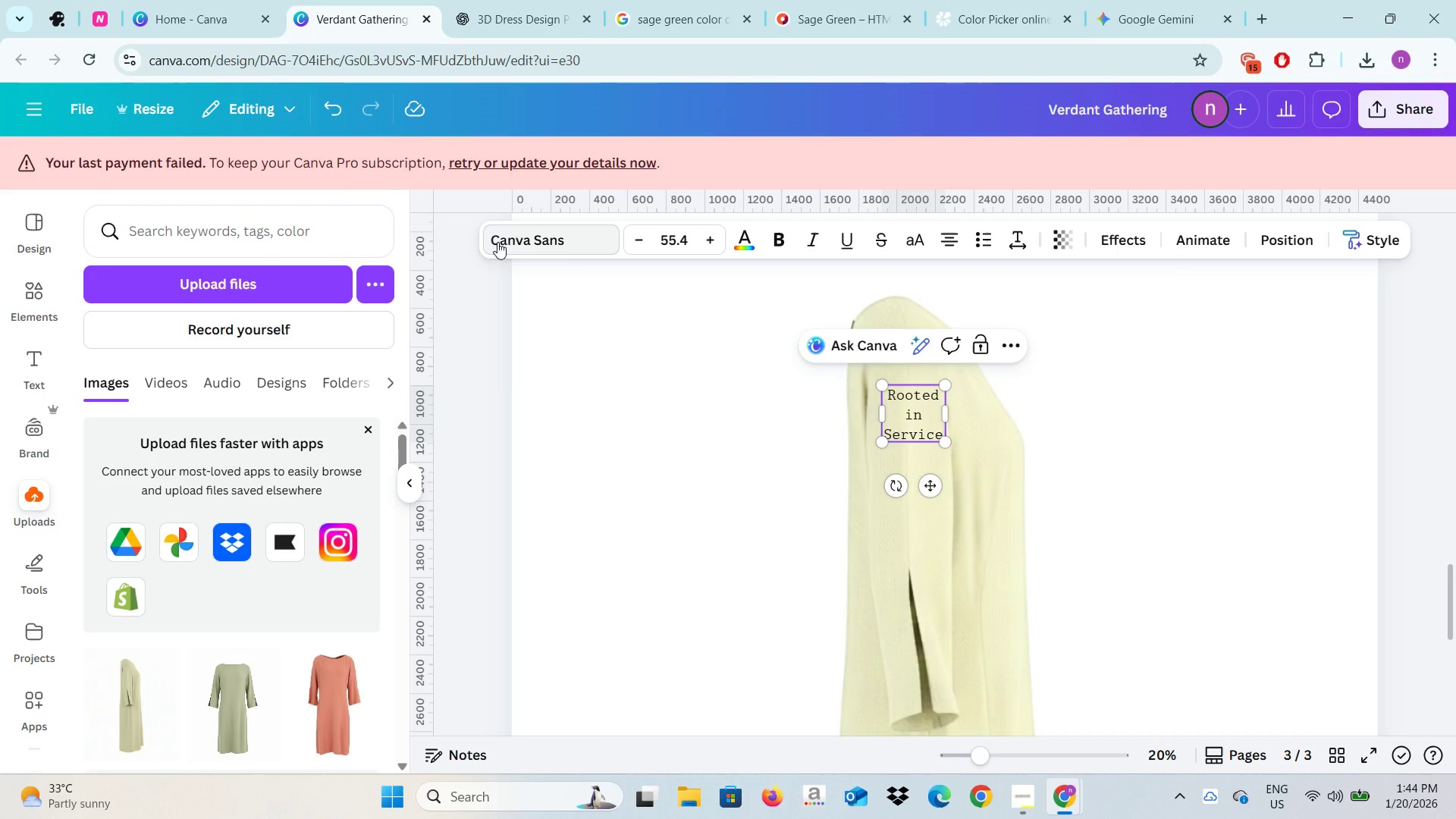 
left_click([512, 231])
 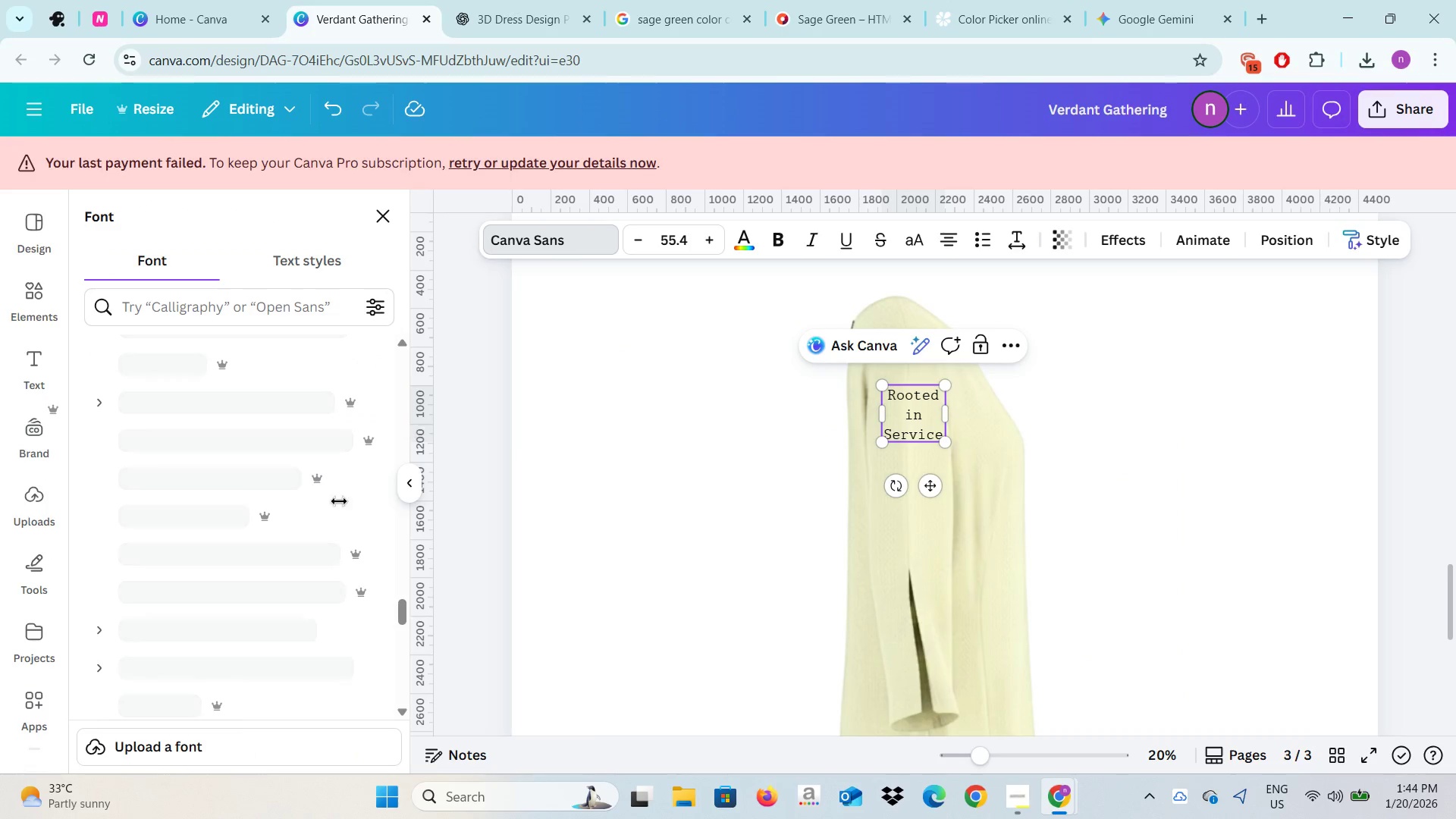 
mouse_move([281, 548])
 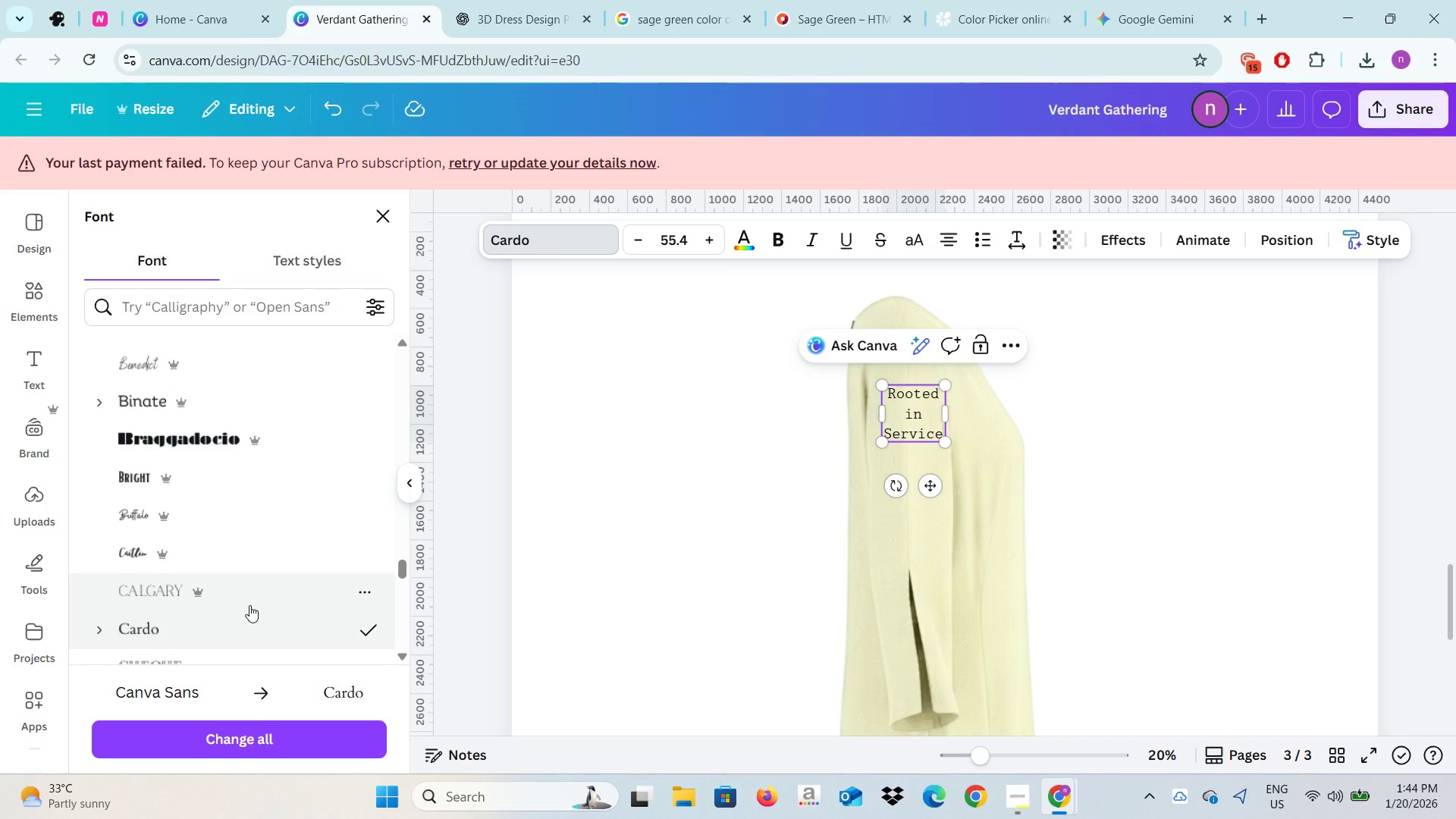 
wait(7.19)
 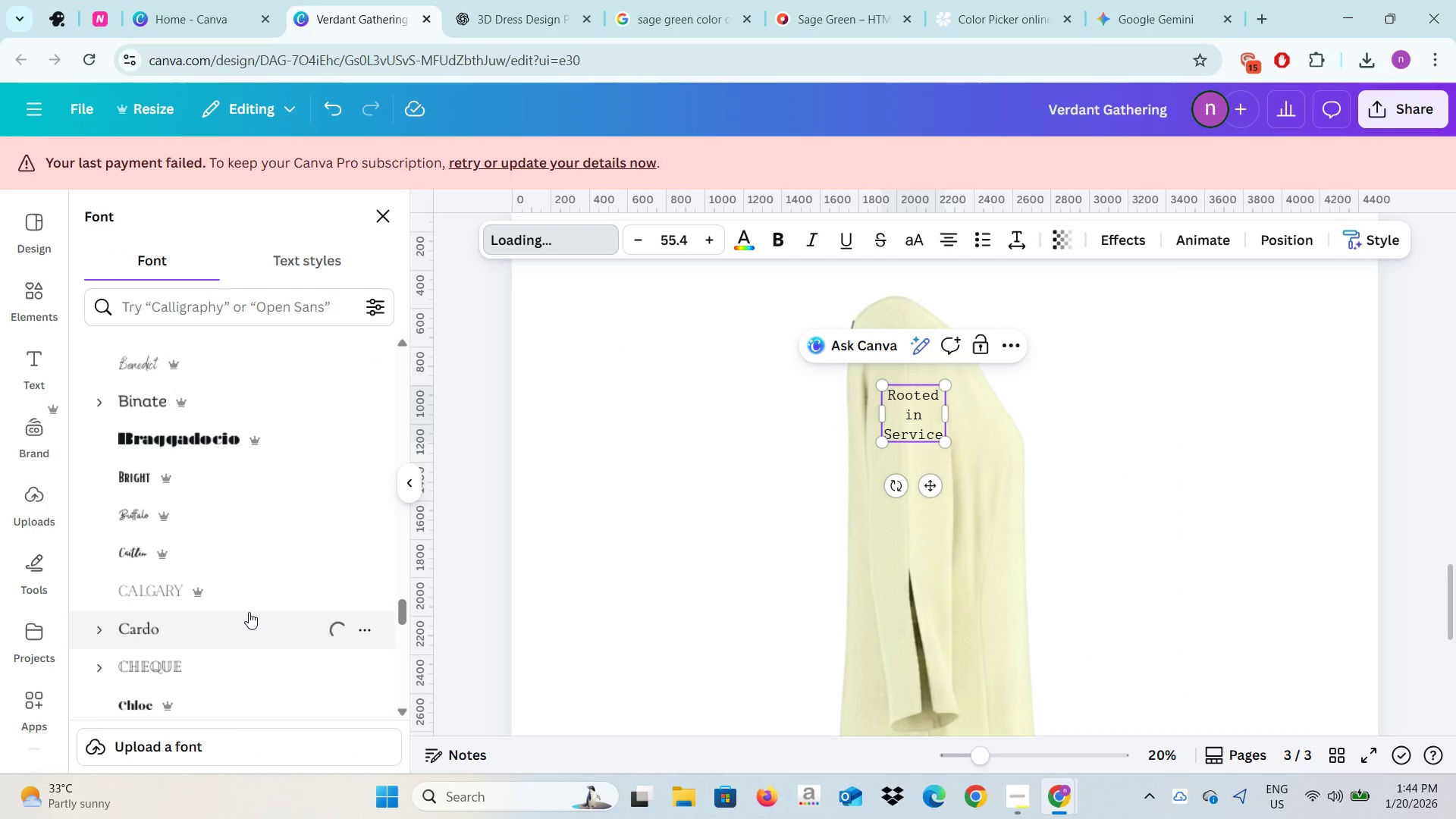 
scroll: coordinate [236, 595], scroll_direction: down, amount: 7.0
 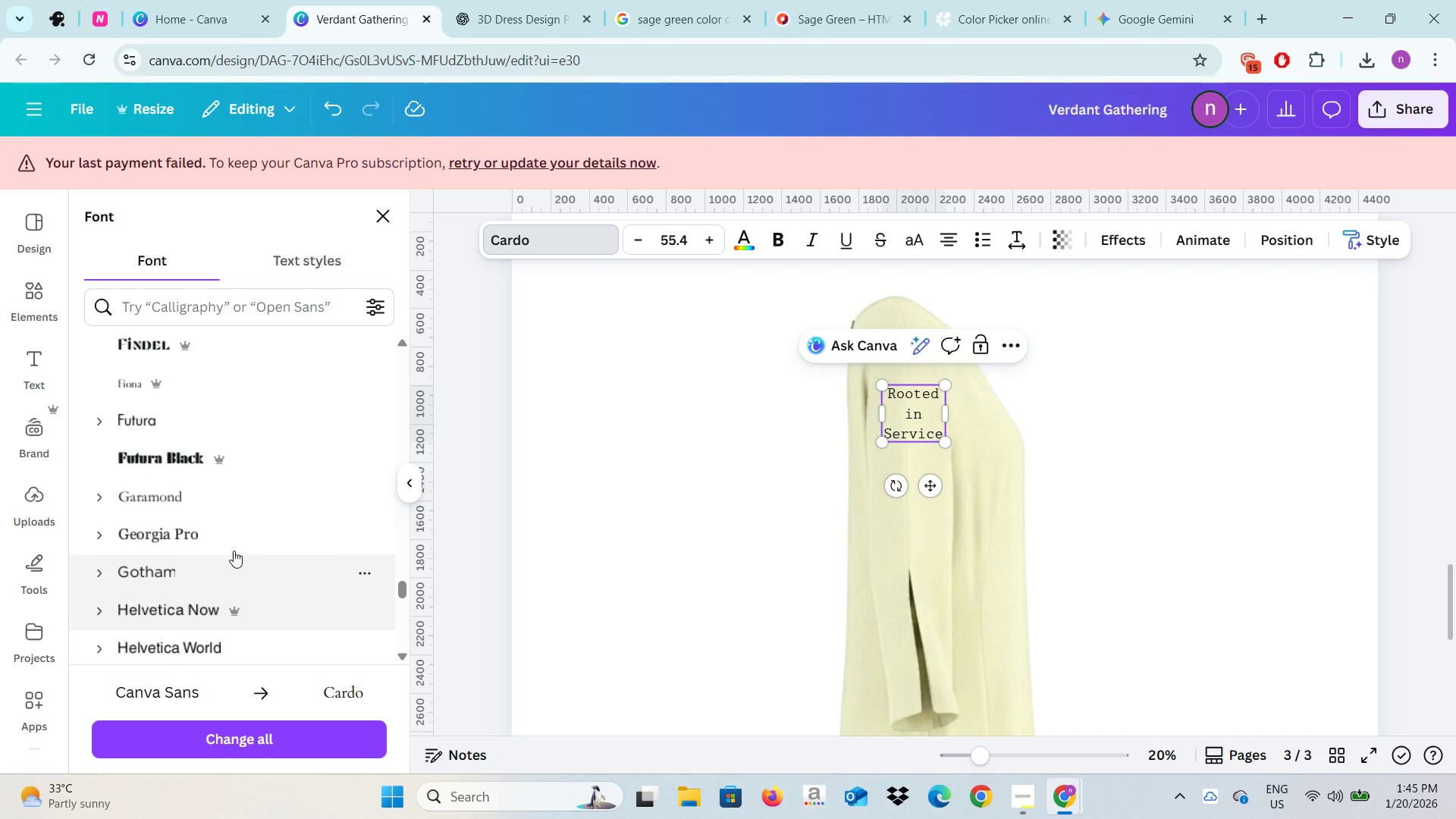 
left_click([239, 537])
 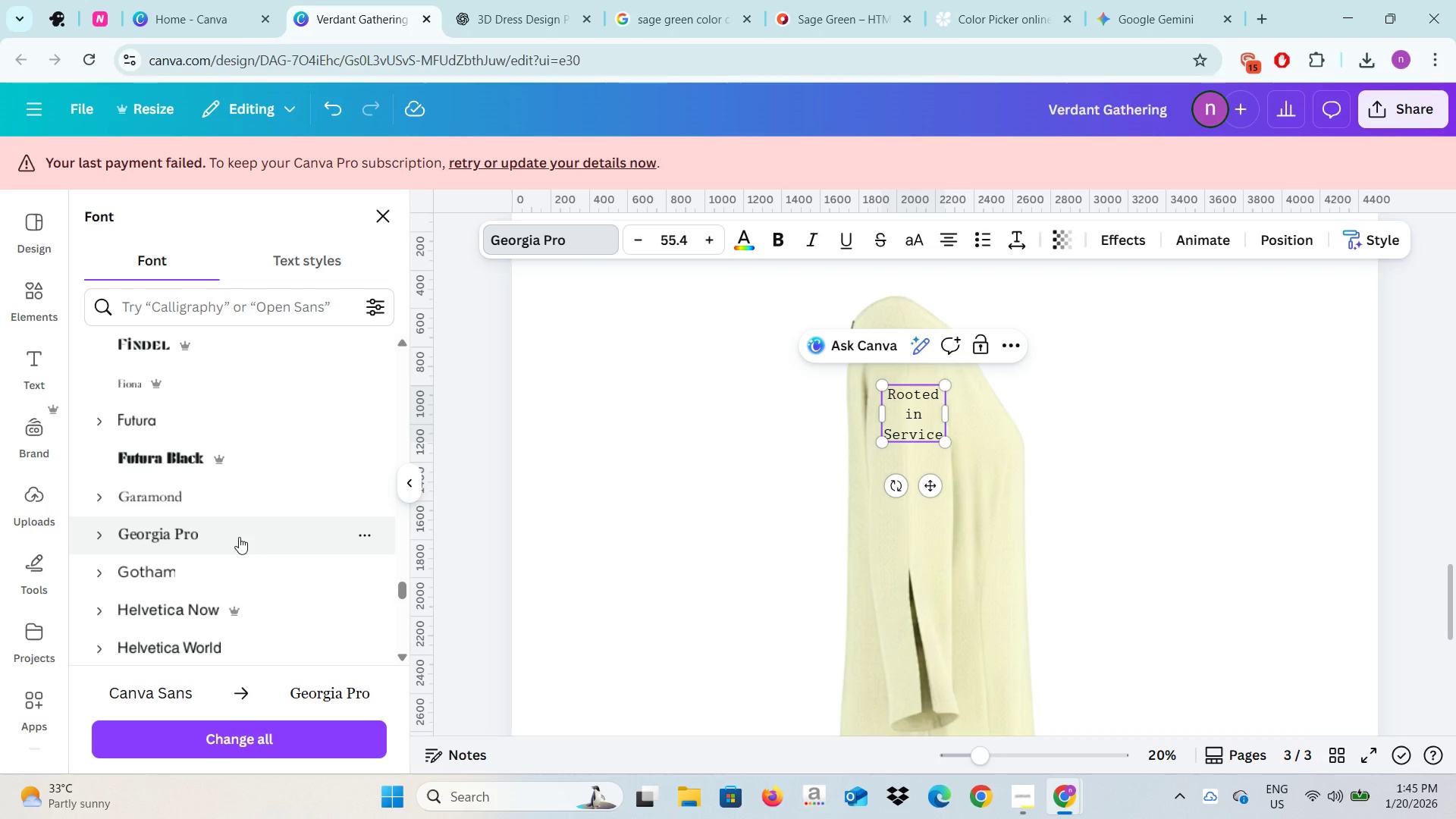 
scroll: coordinate [240, 463], scroll_direction: down, amount: 12.0
 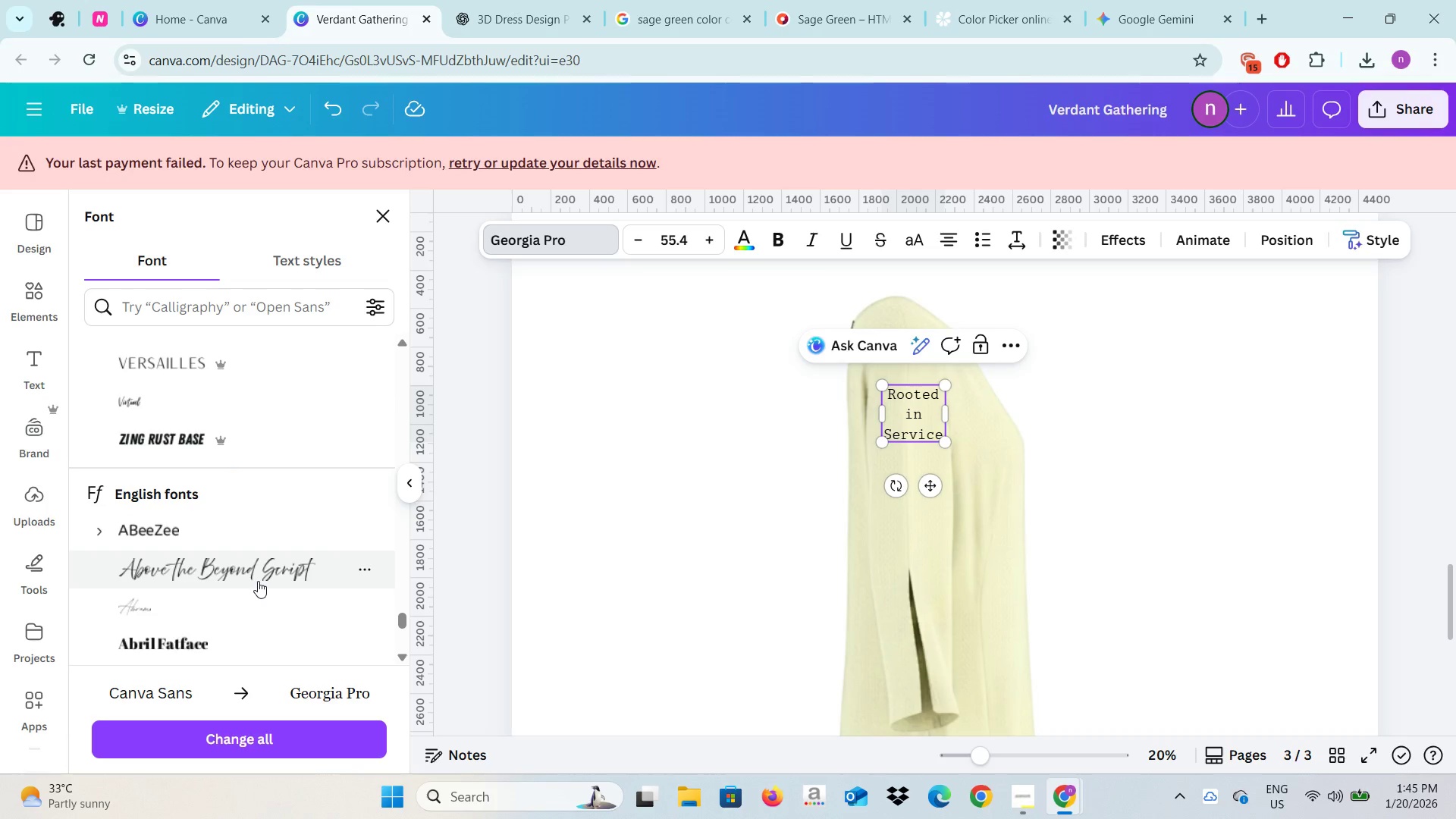 
scroll: coordinate [258, 581], scroll_direction: down, amount: 3.0
 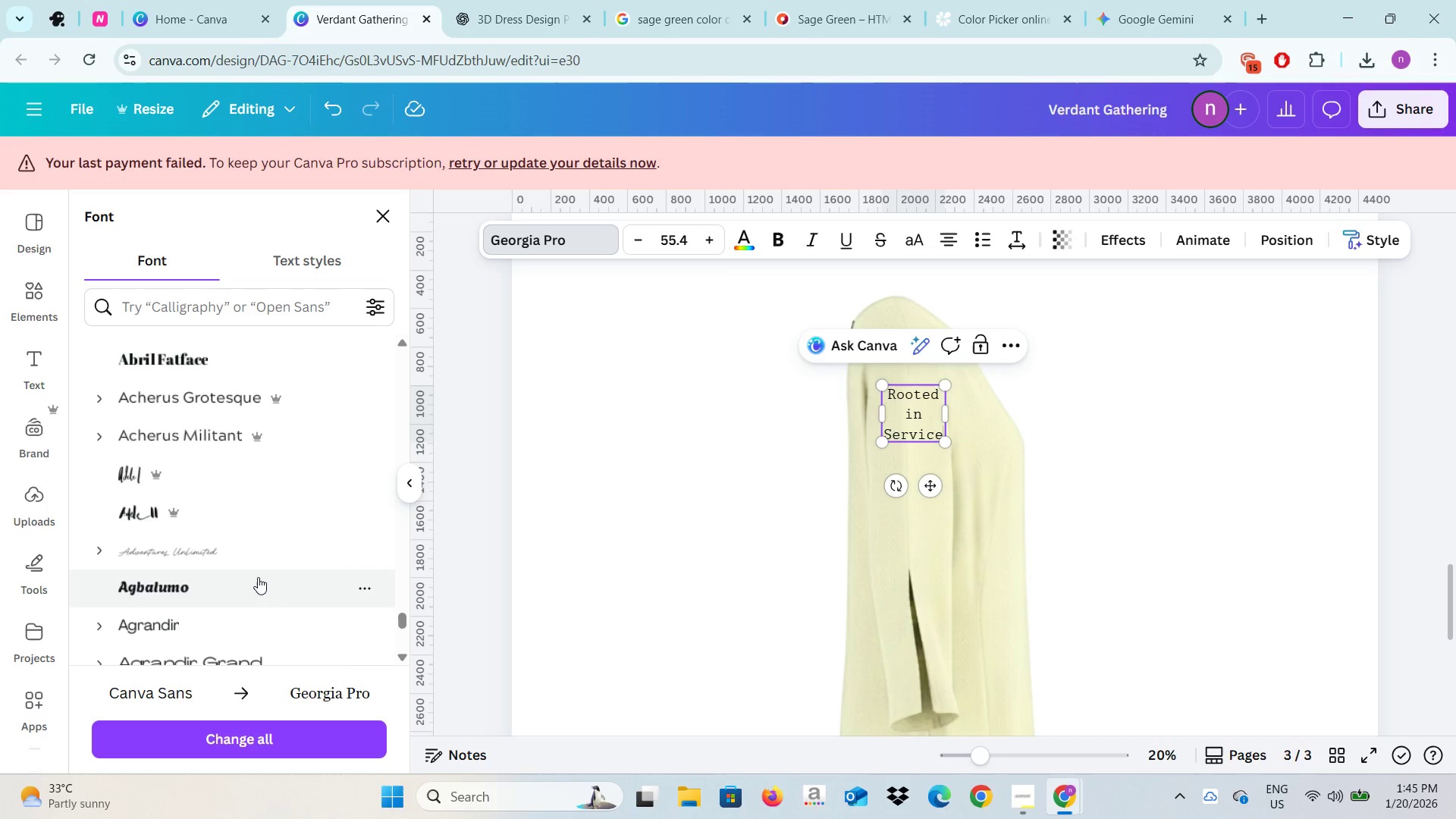 
scroll: coordinate [259, 558], scroll_direction: up, amount: 41.0
 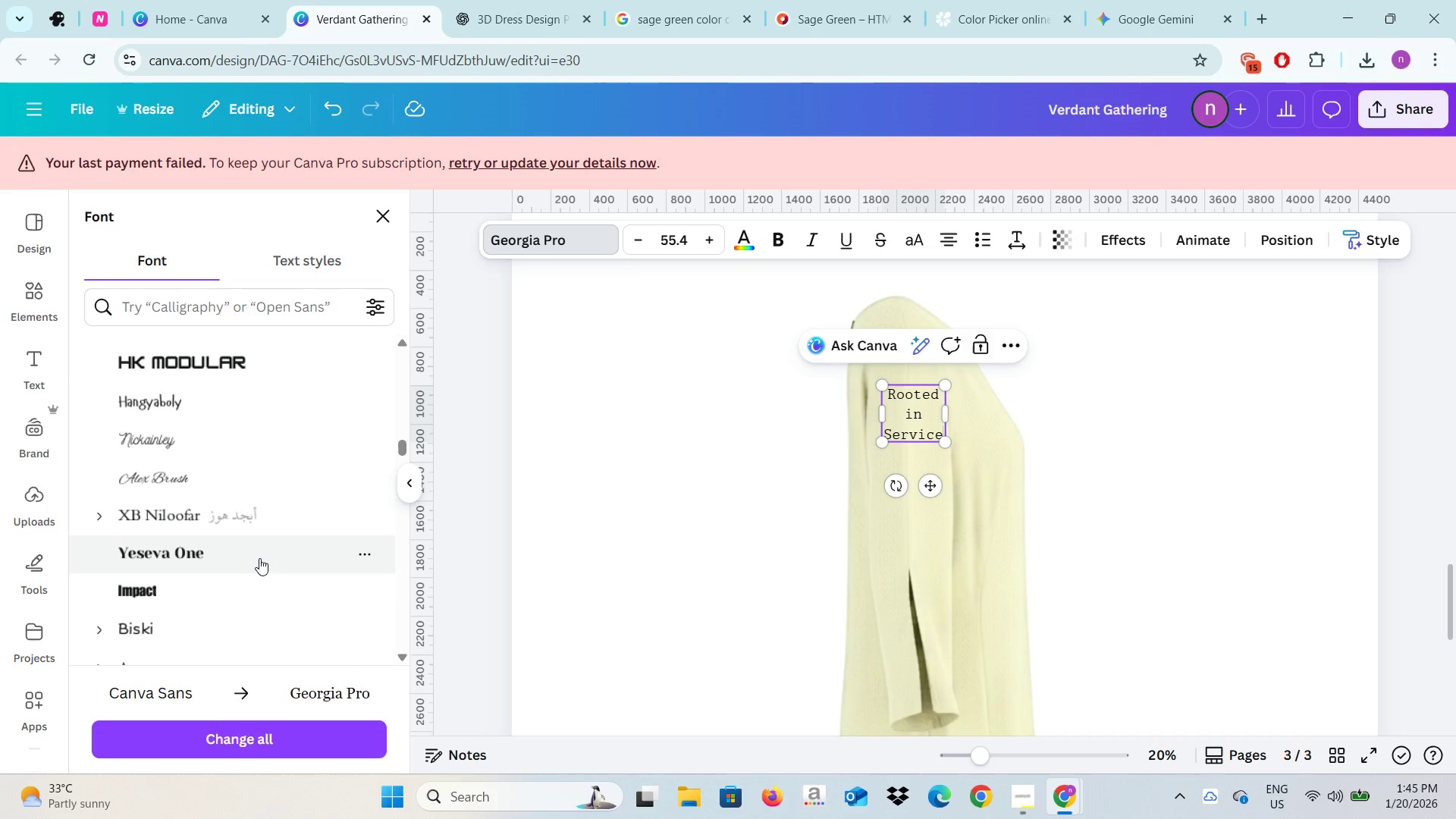 
scroll: coordinate [259, 558], scroll_direction: down, amount: 6.0
 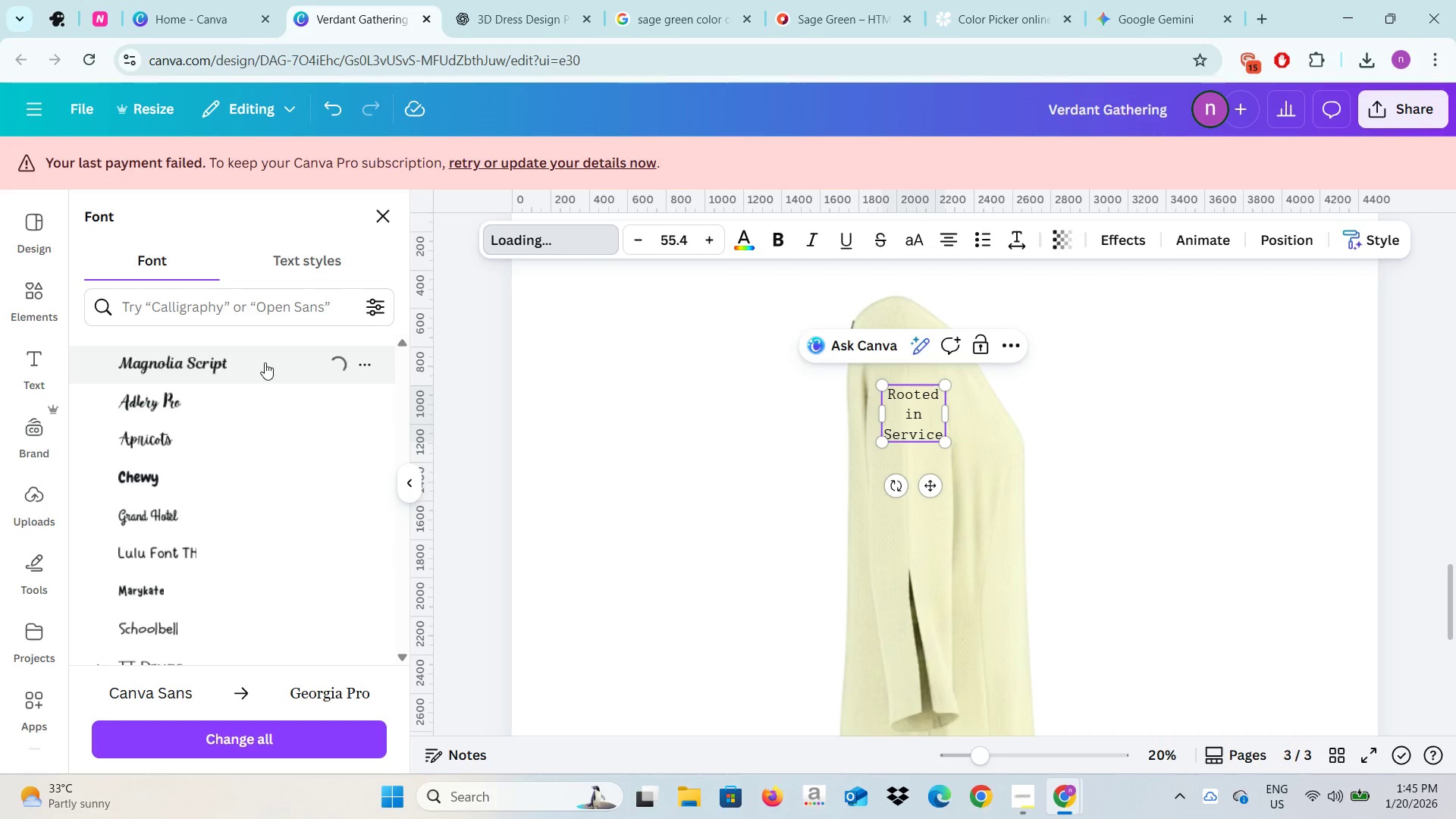 
wait(10.69)
 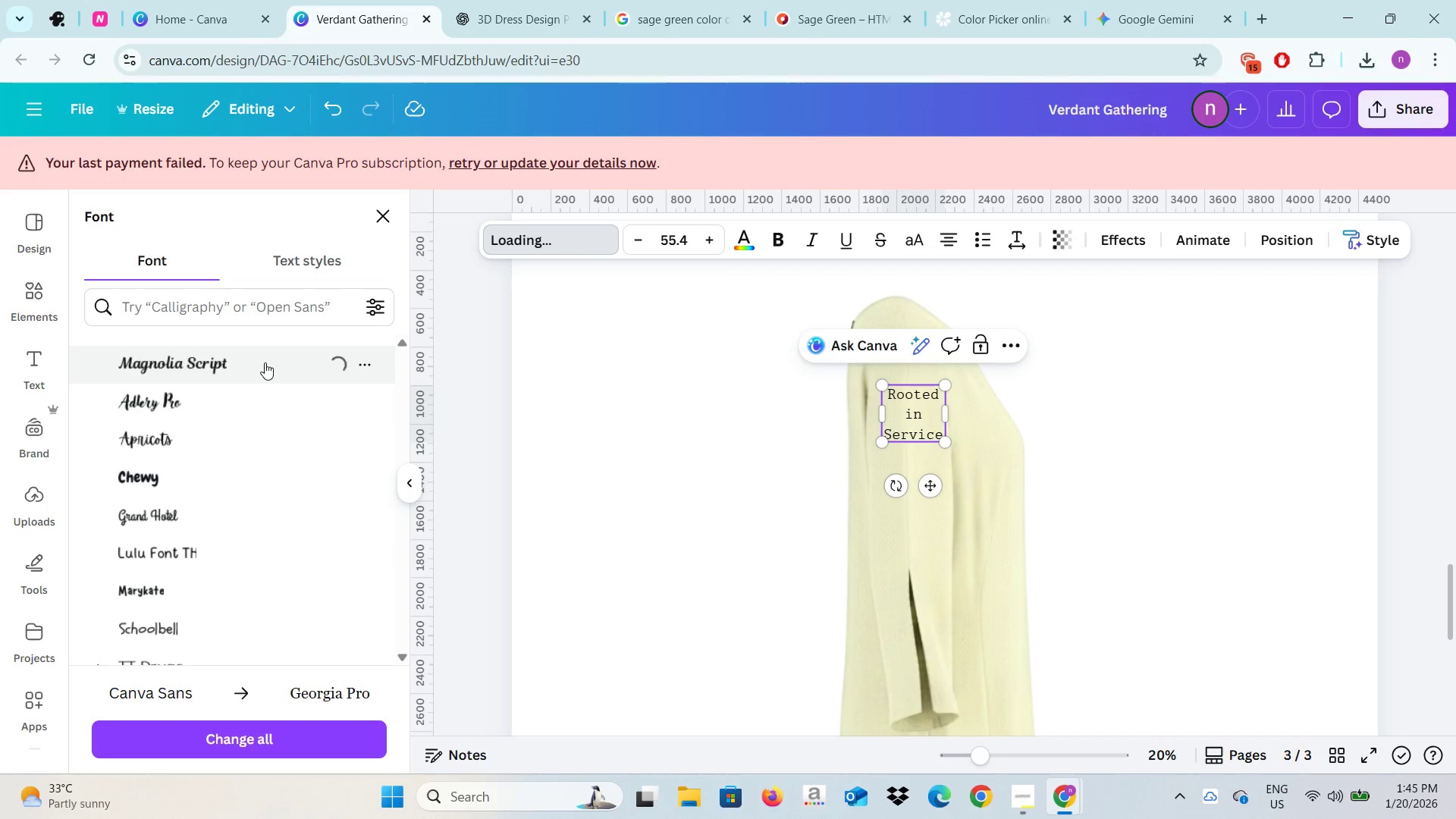 
left_click_drag(start_coordinate=[937, 431], to_coordinate=[892, 387])
 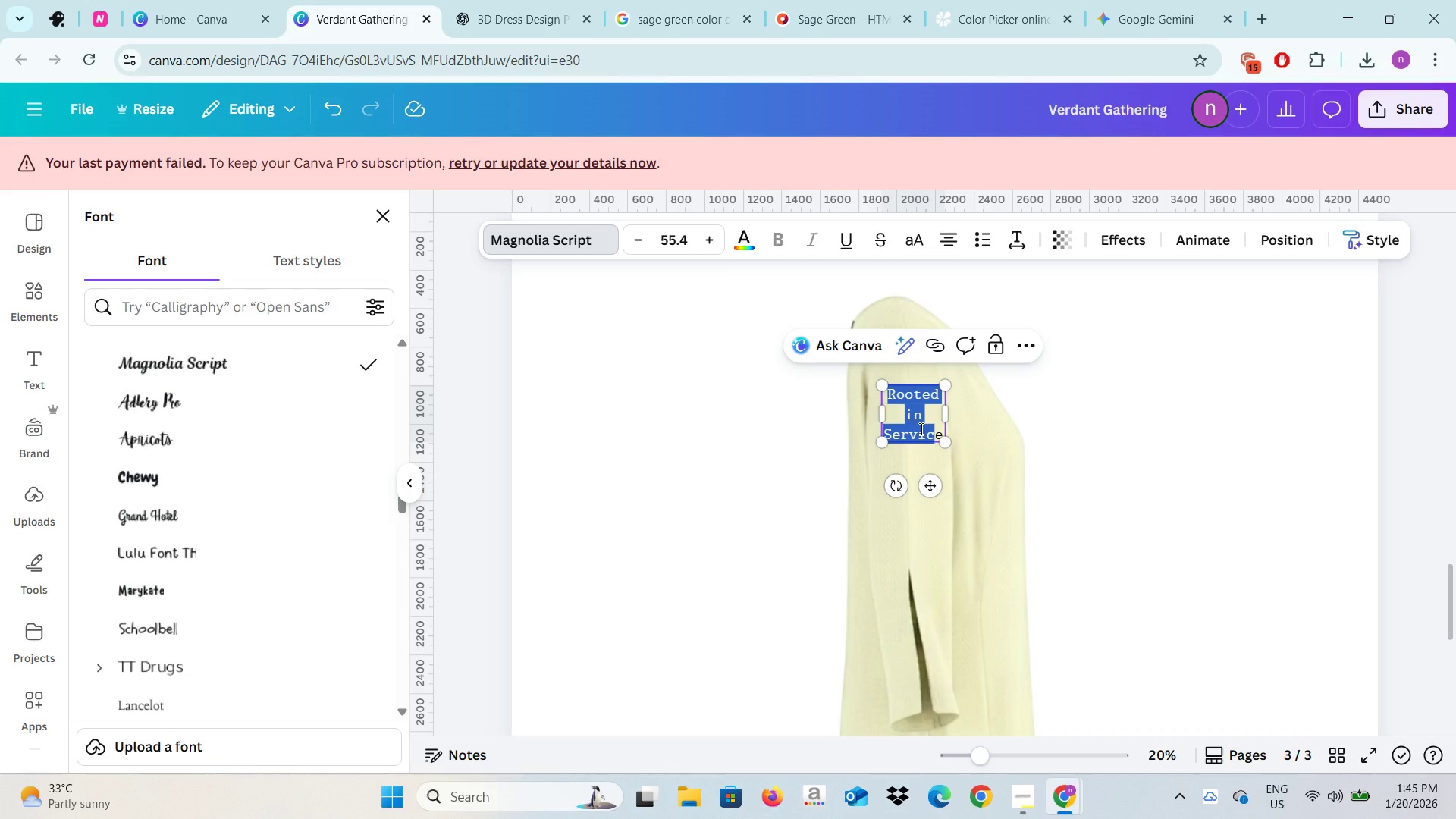 
key(Control+A)
 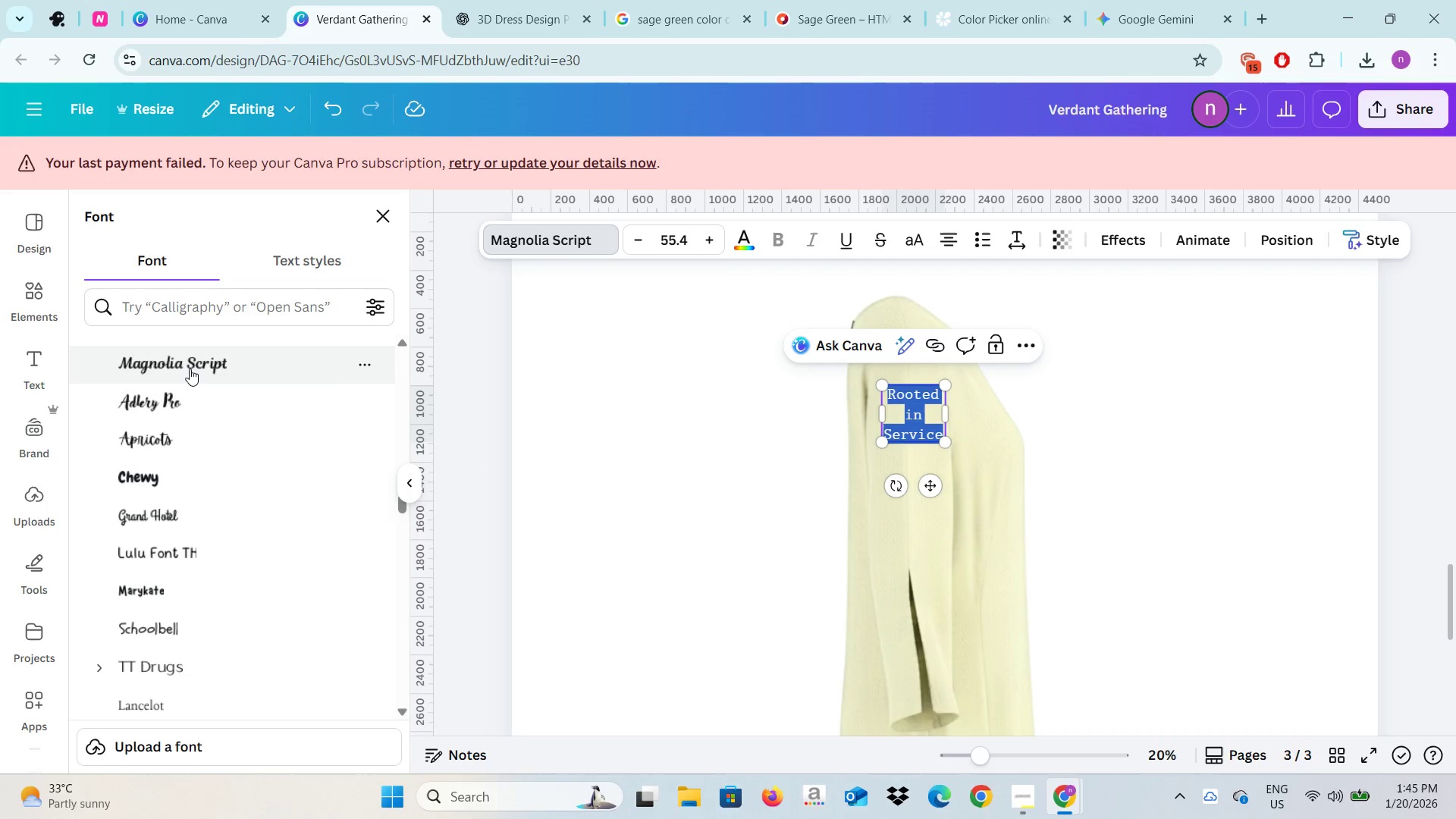 
wait(5.19)
 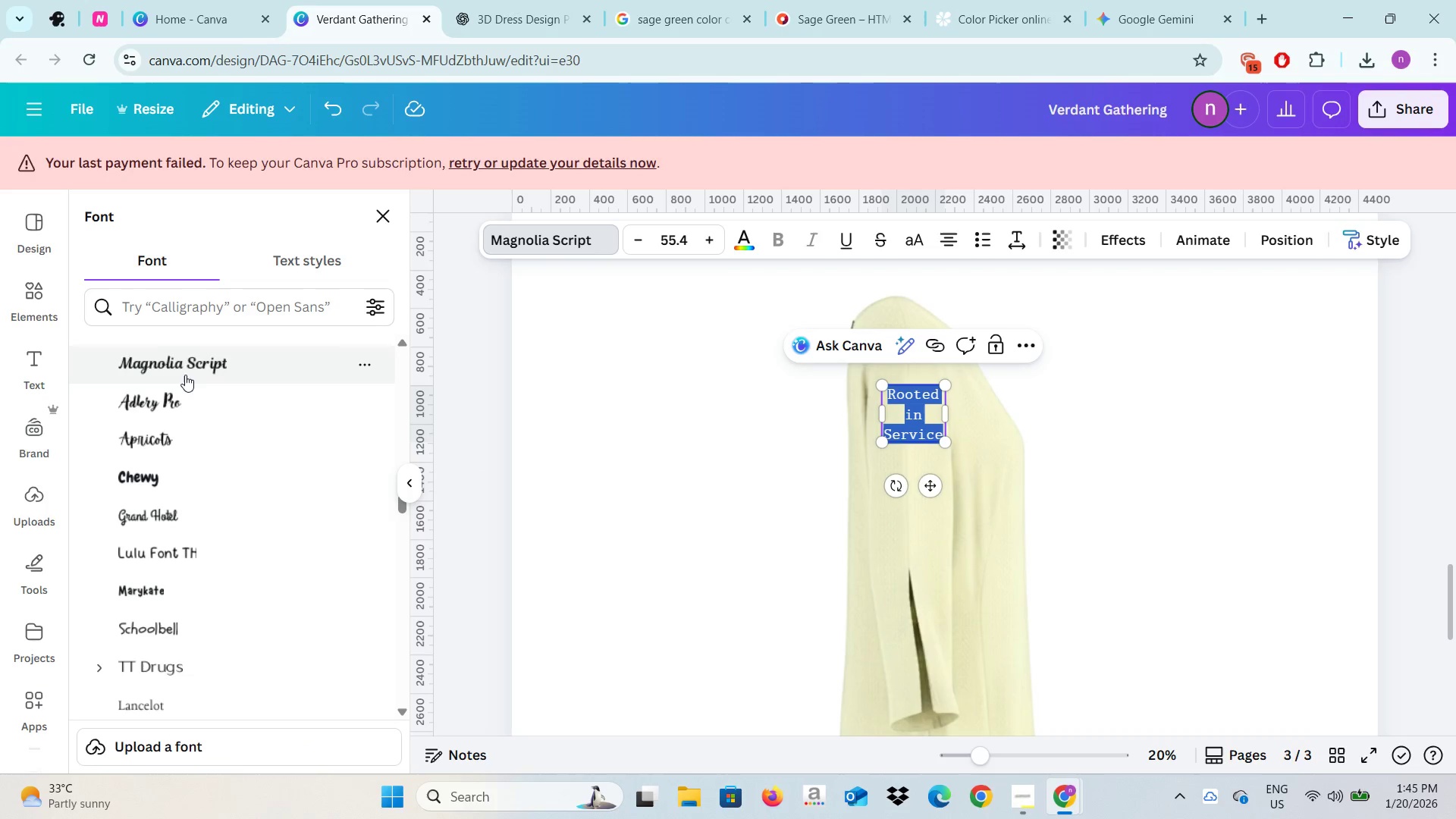 
scroll: coordinate [253, 500], scroll_direction: up, amount: 2.0
 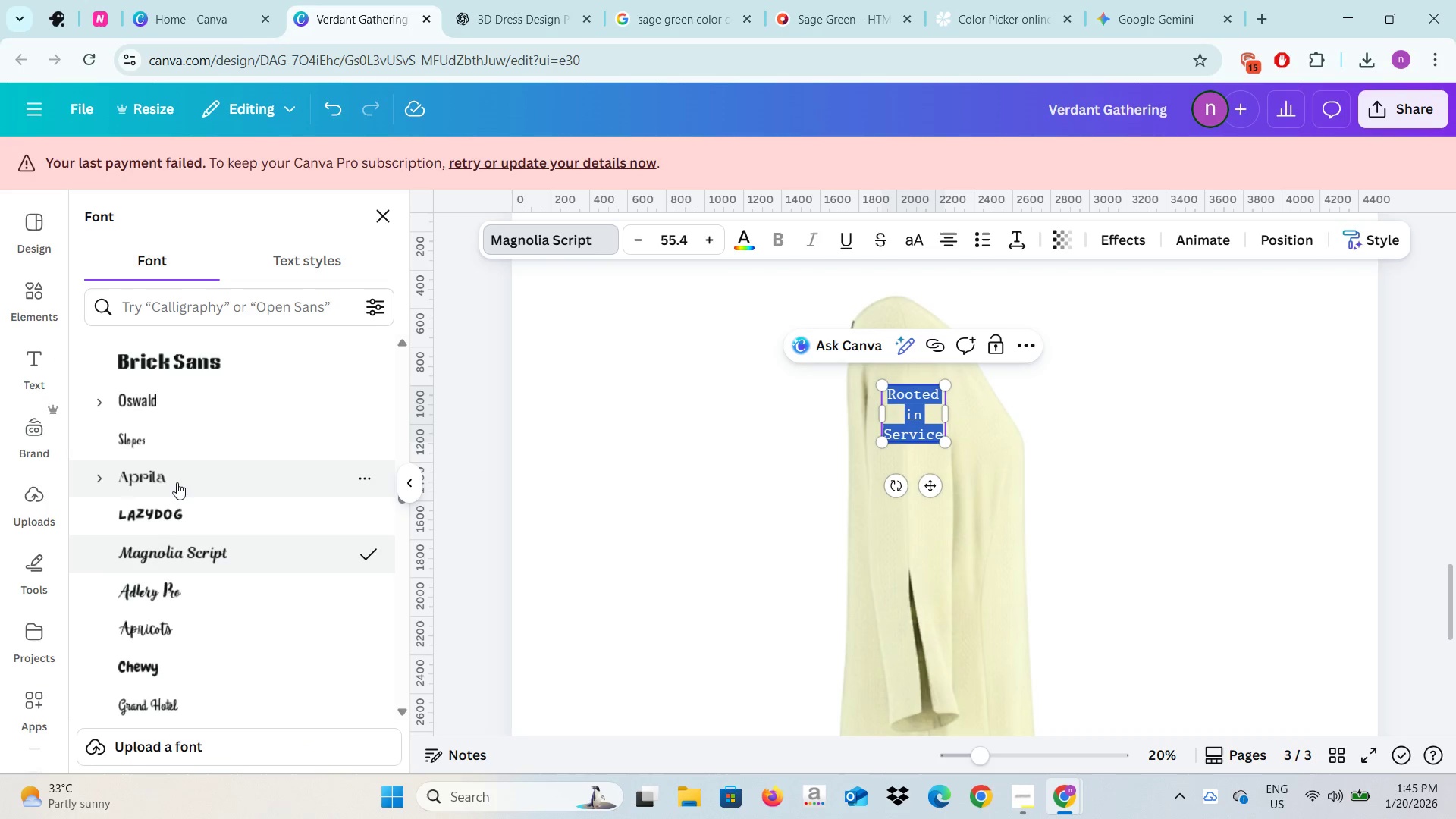 
left_click([176, 480])
 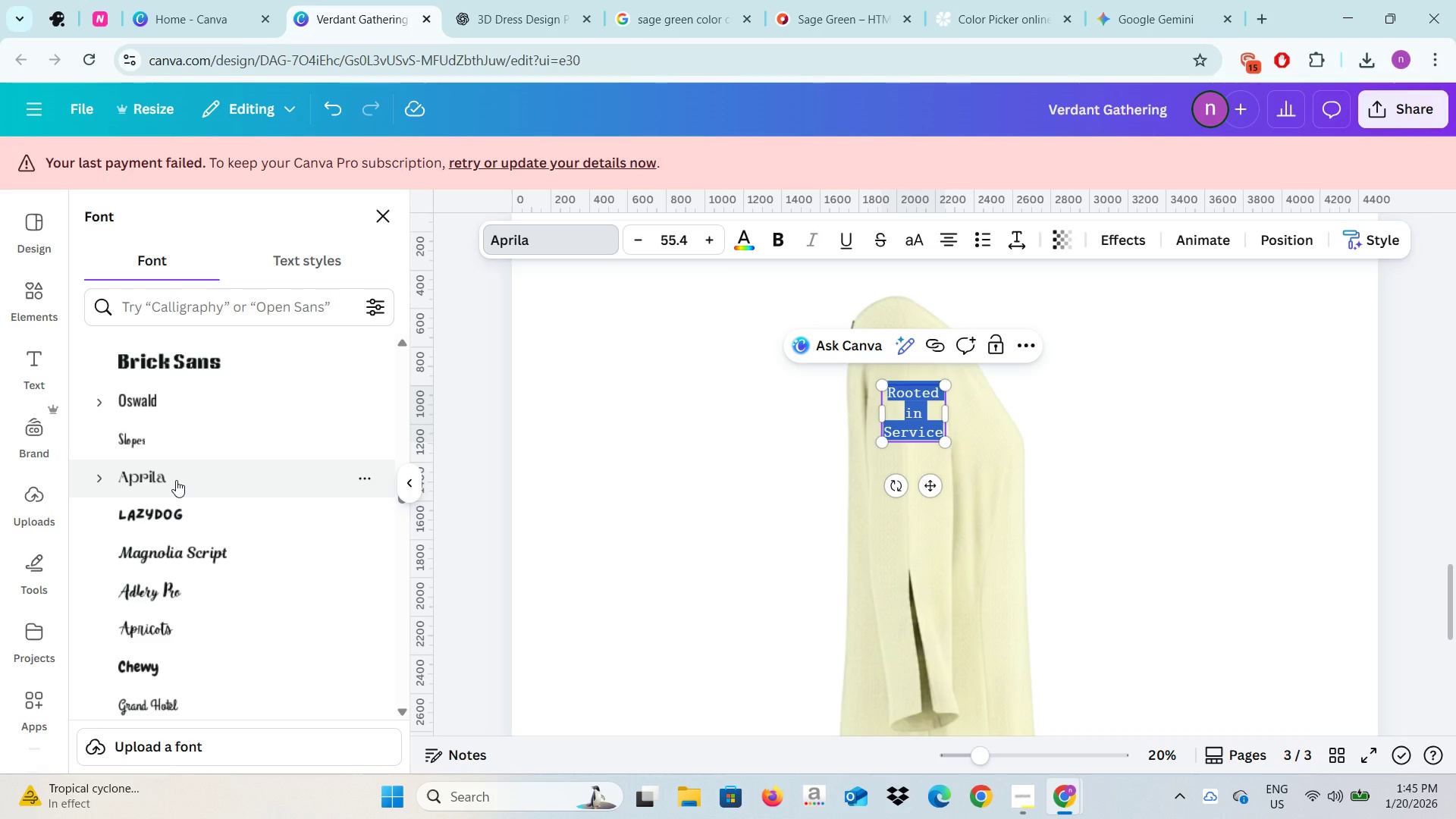 
scroll: coordinate [176, 480], scroll_direction: up, amount: 2.0
 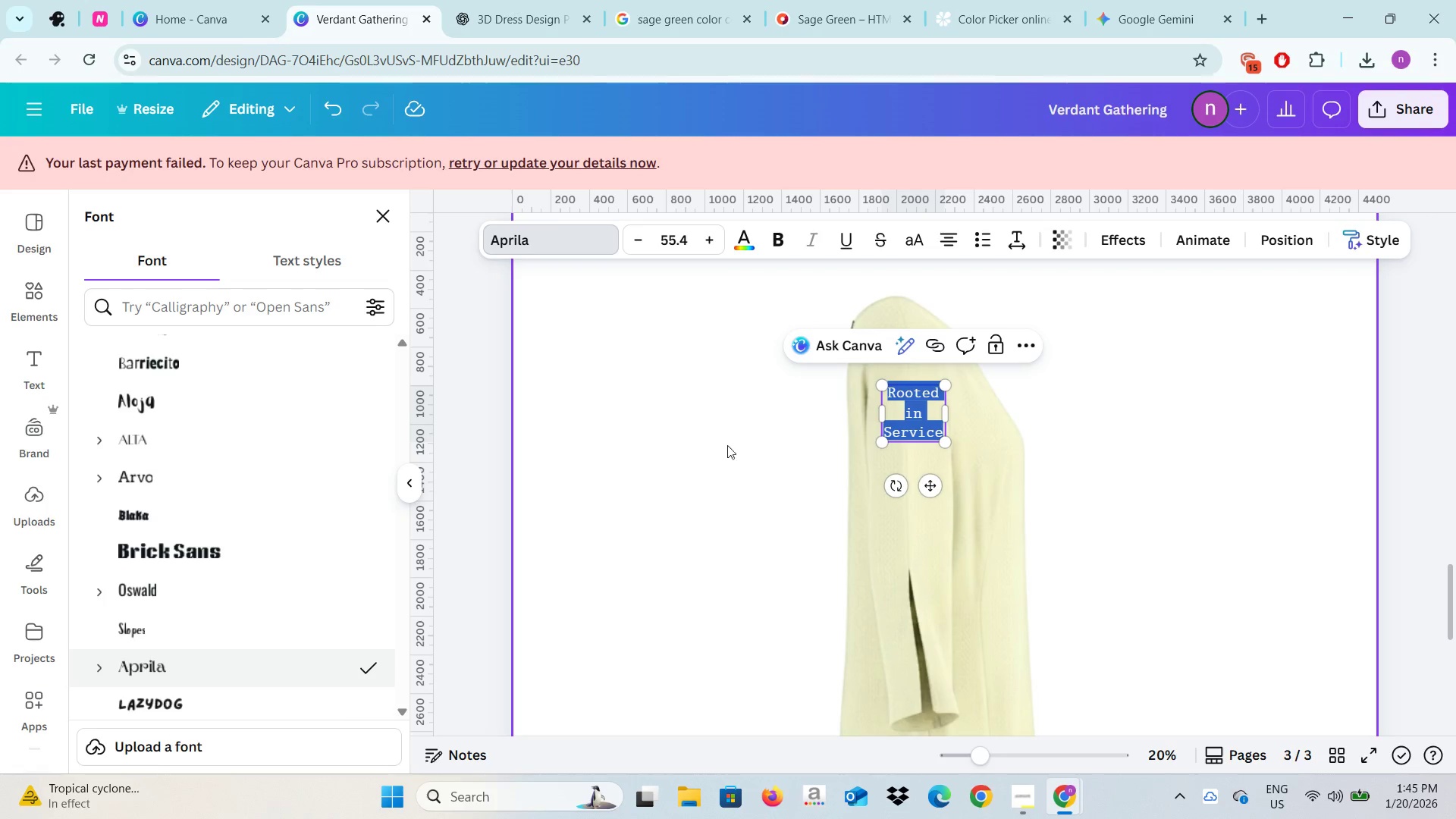 
left_click([760, 459])
 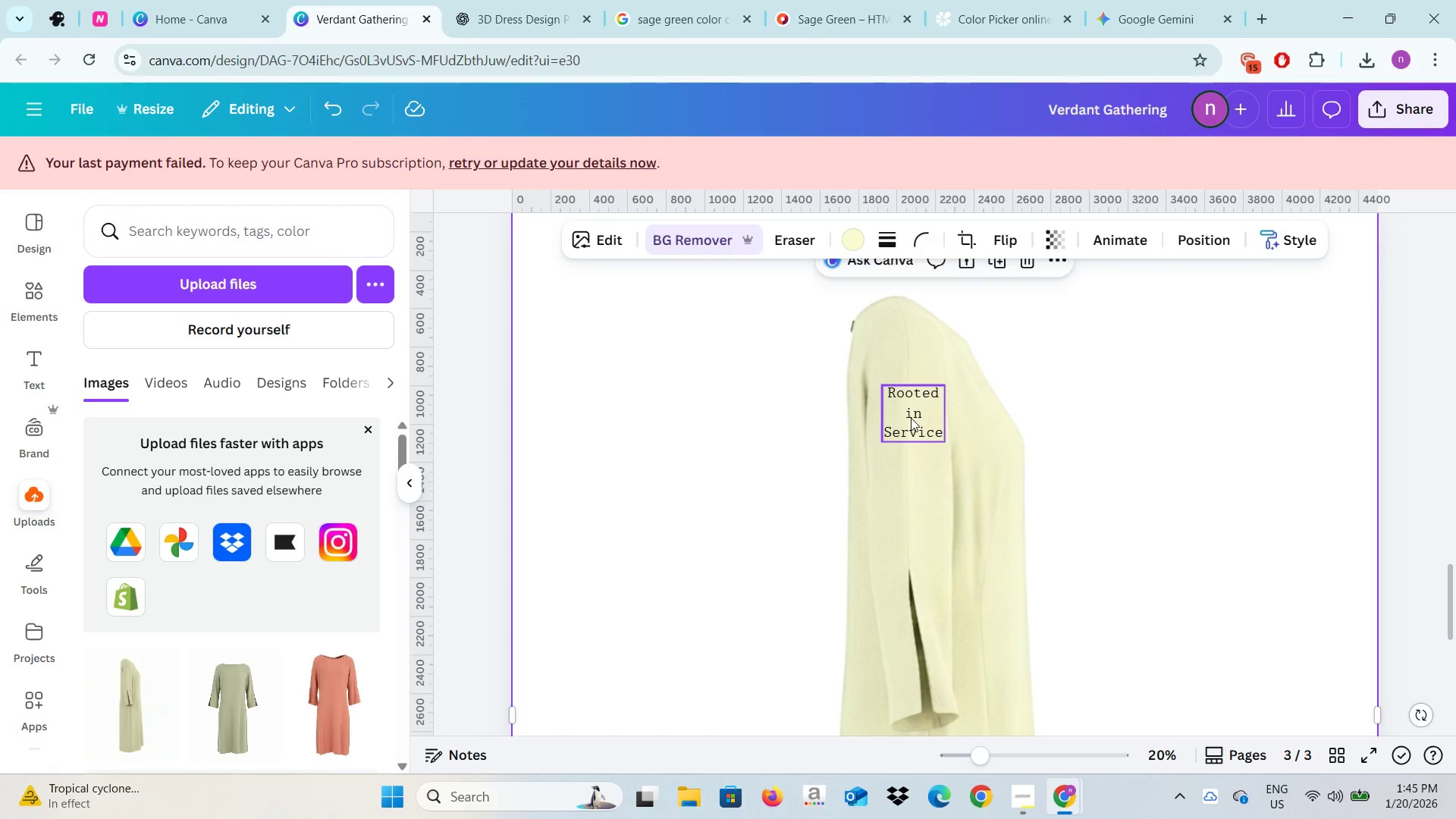 
double_click([911, 418])
 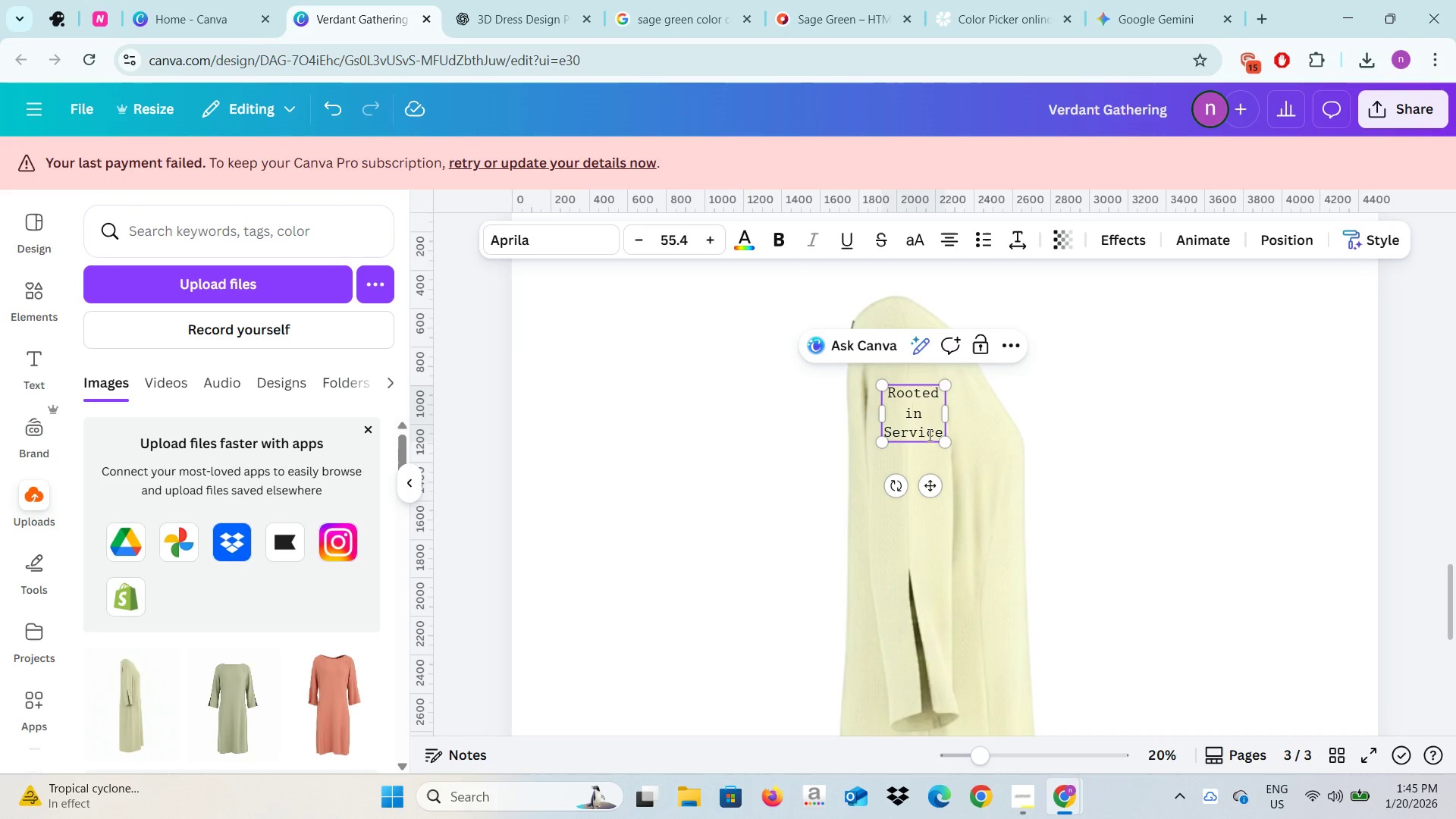 
left_click([929, 431])
 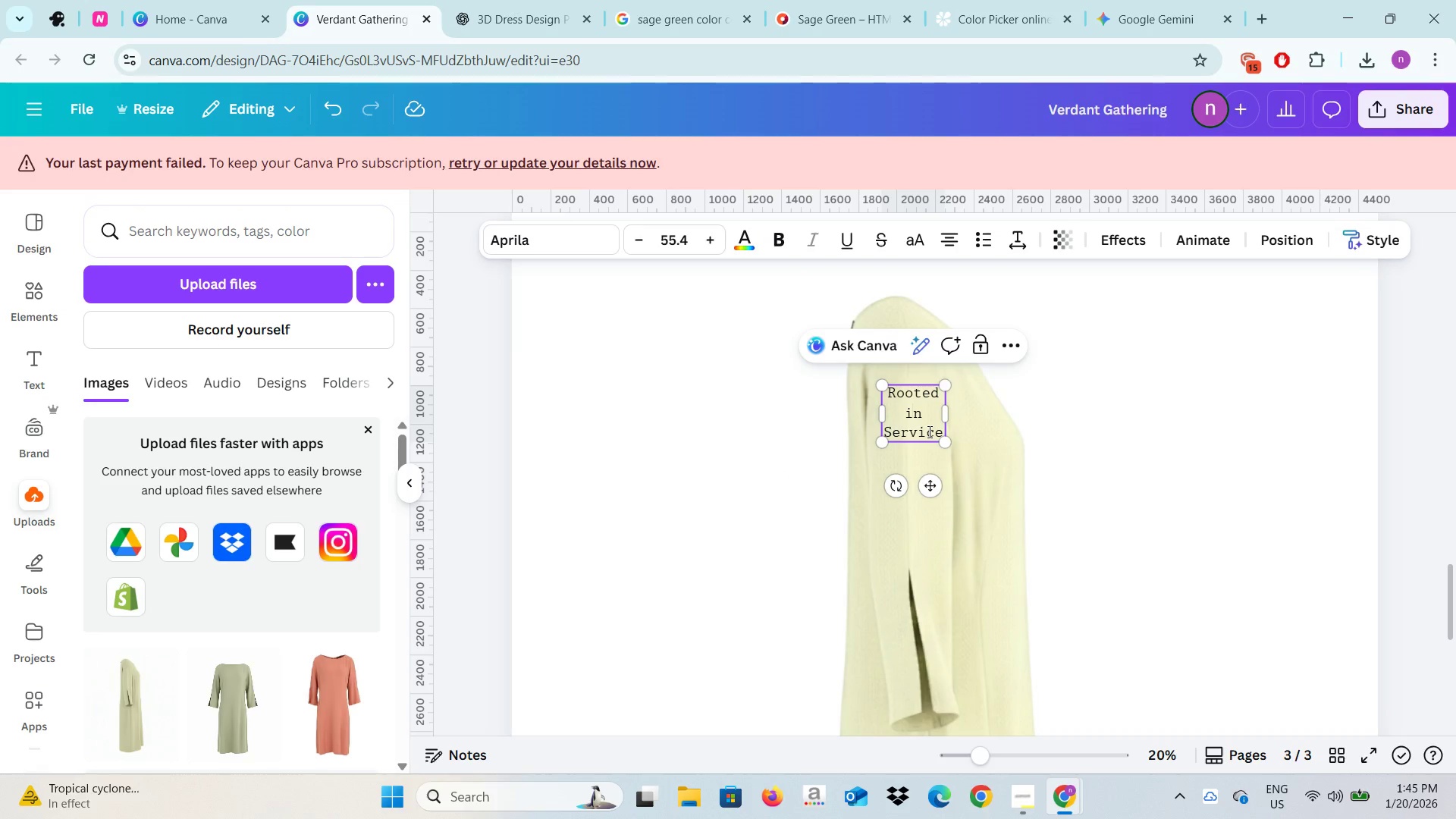 
key(Alt+AltLeft)
 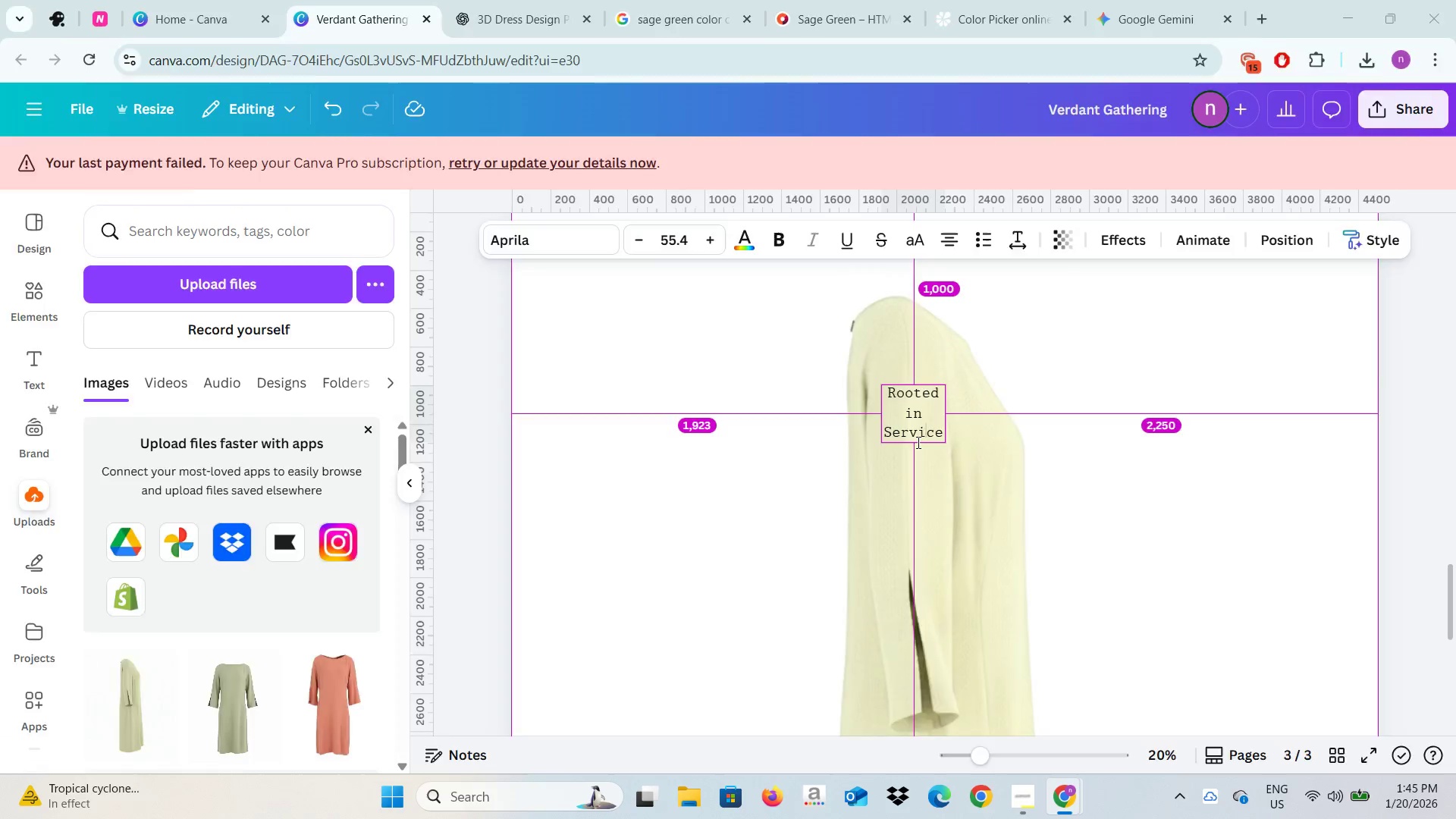 
key(Alt+Tab)